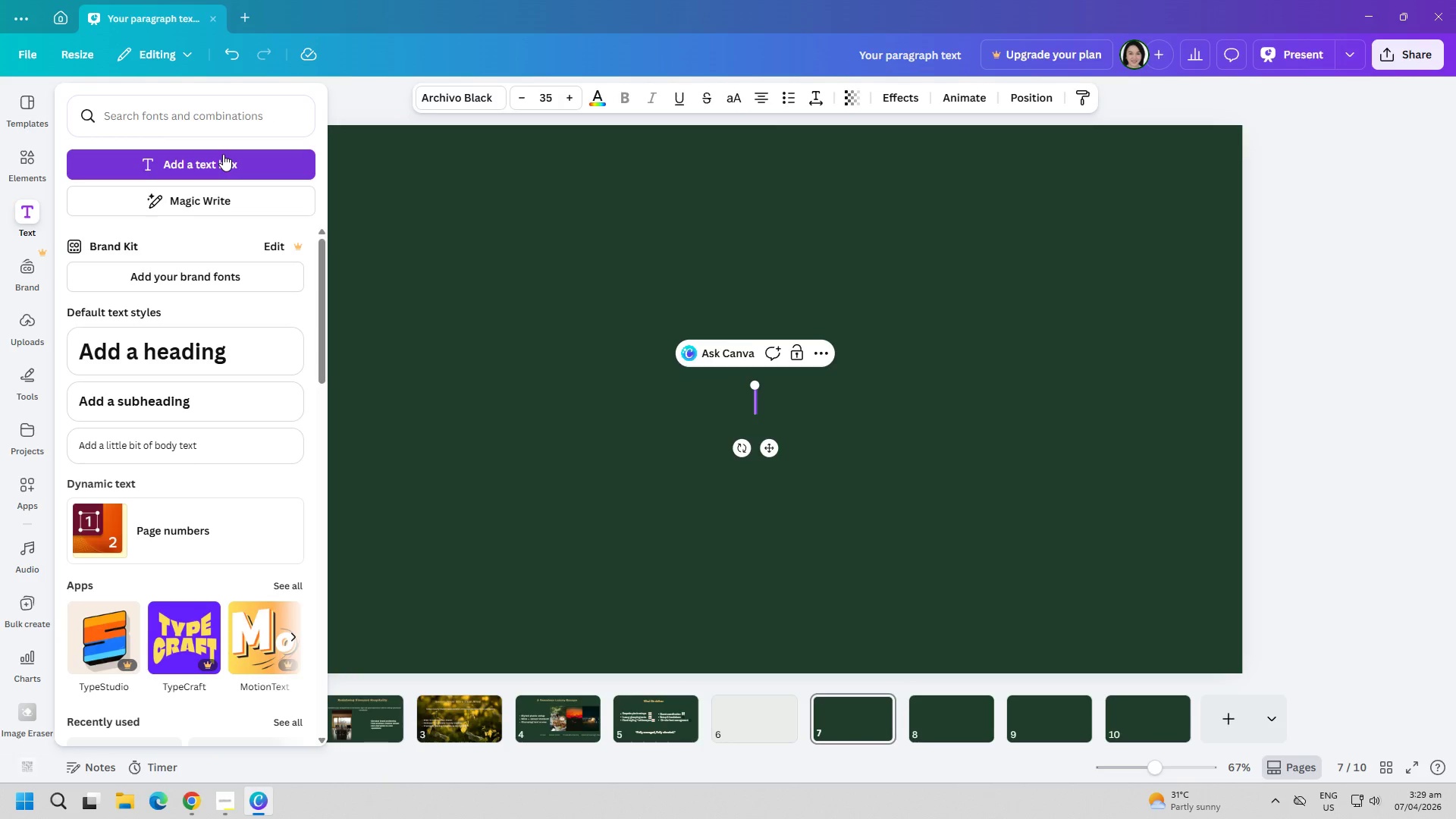 
key(CapsLock)
 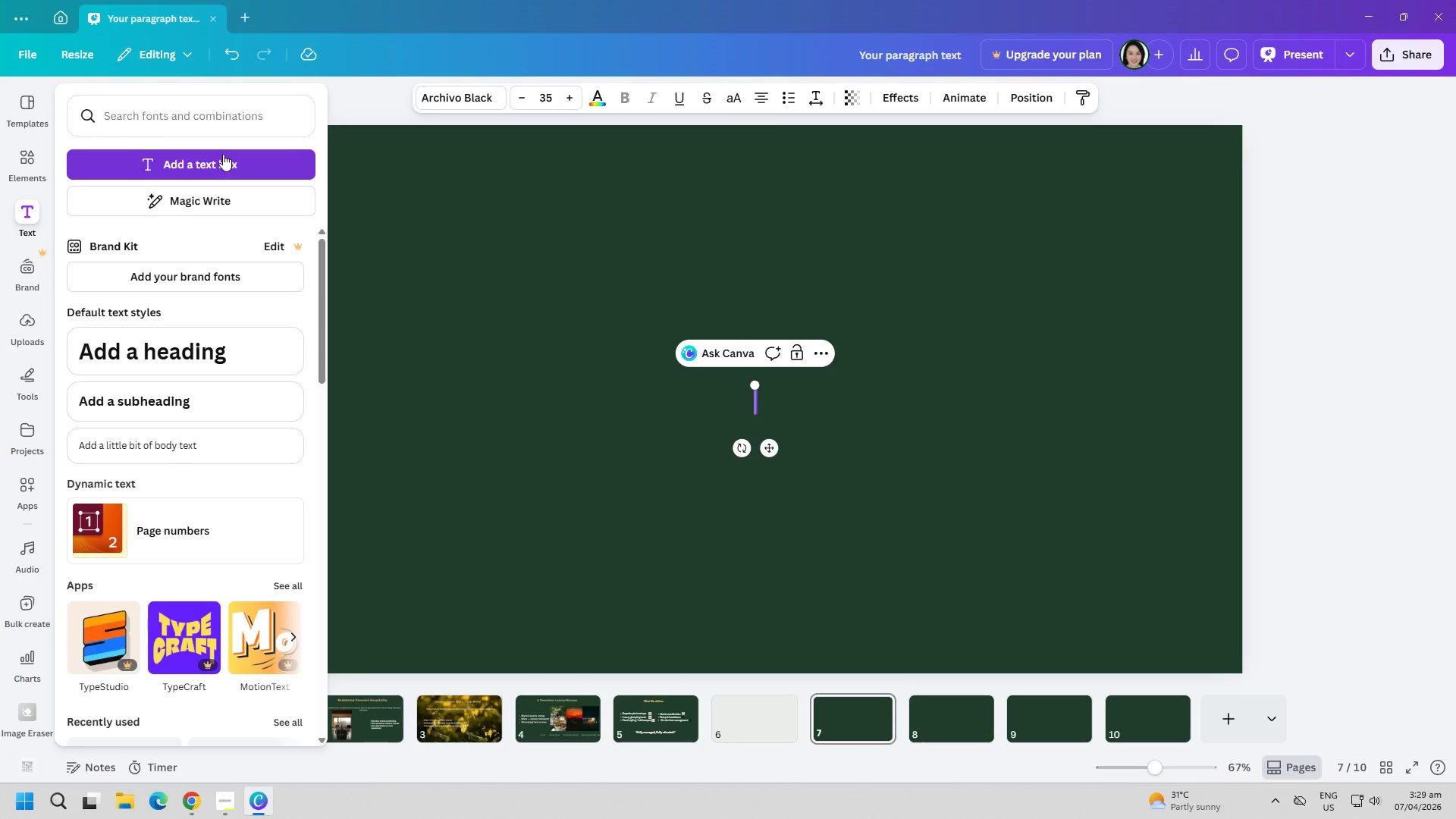 
key(Backspace)
 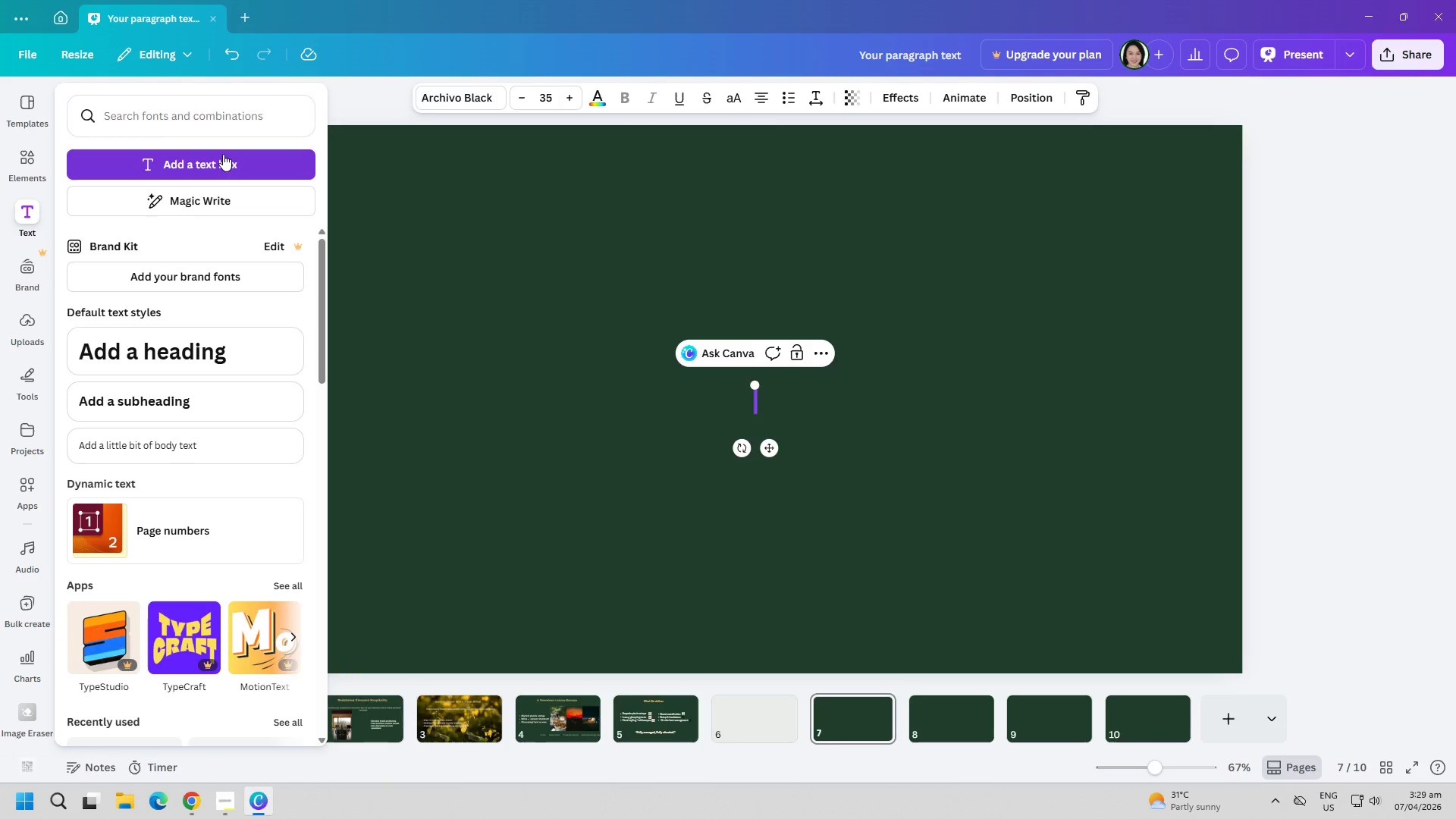 
key(CapsLock)
 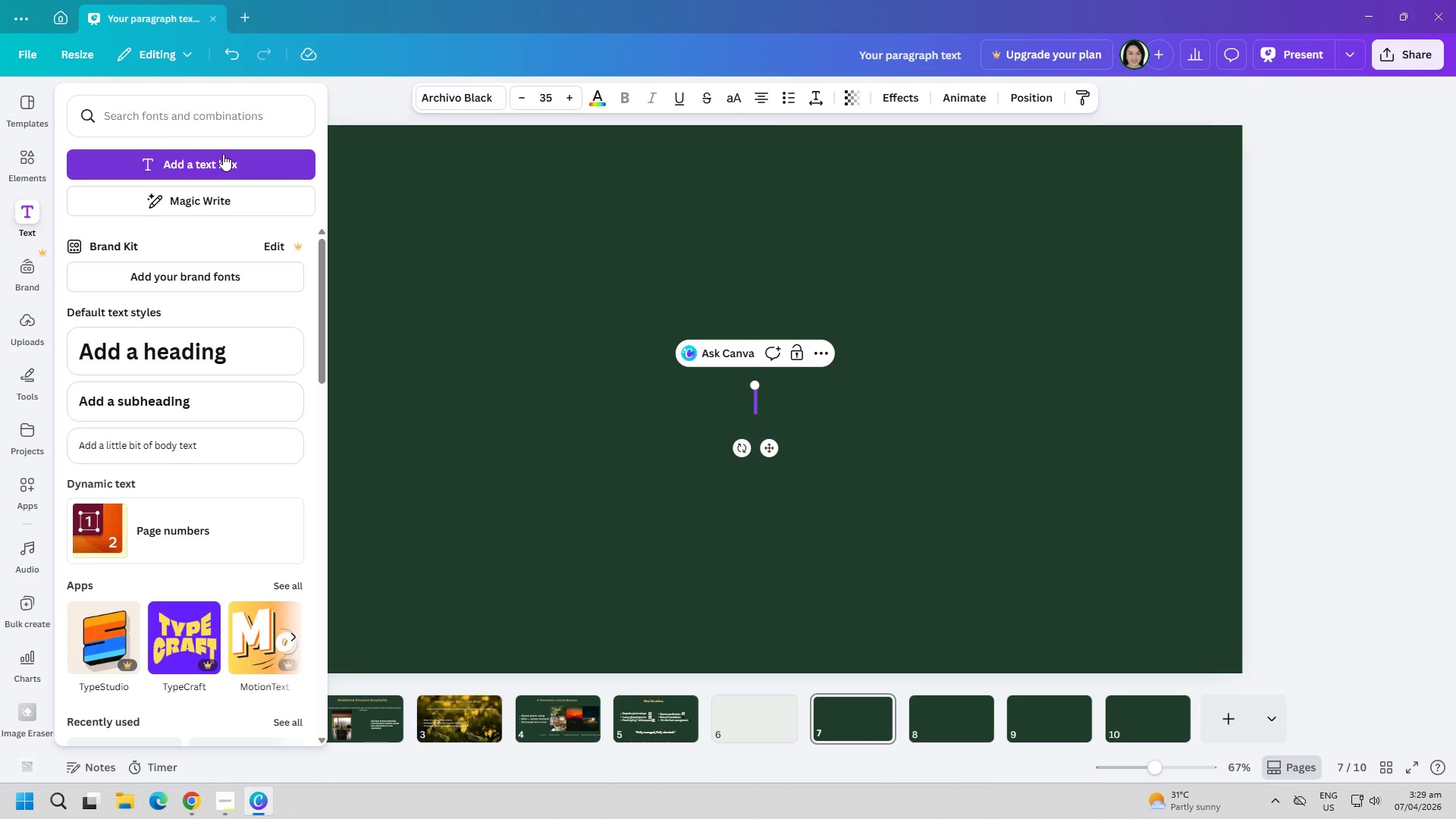 
key(H)
 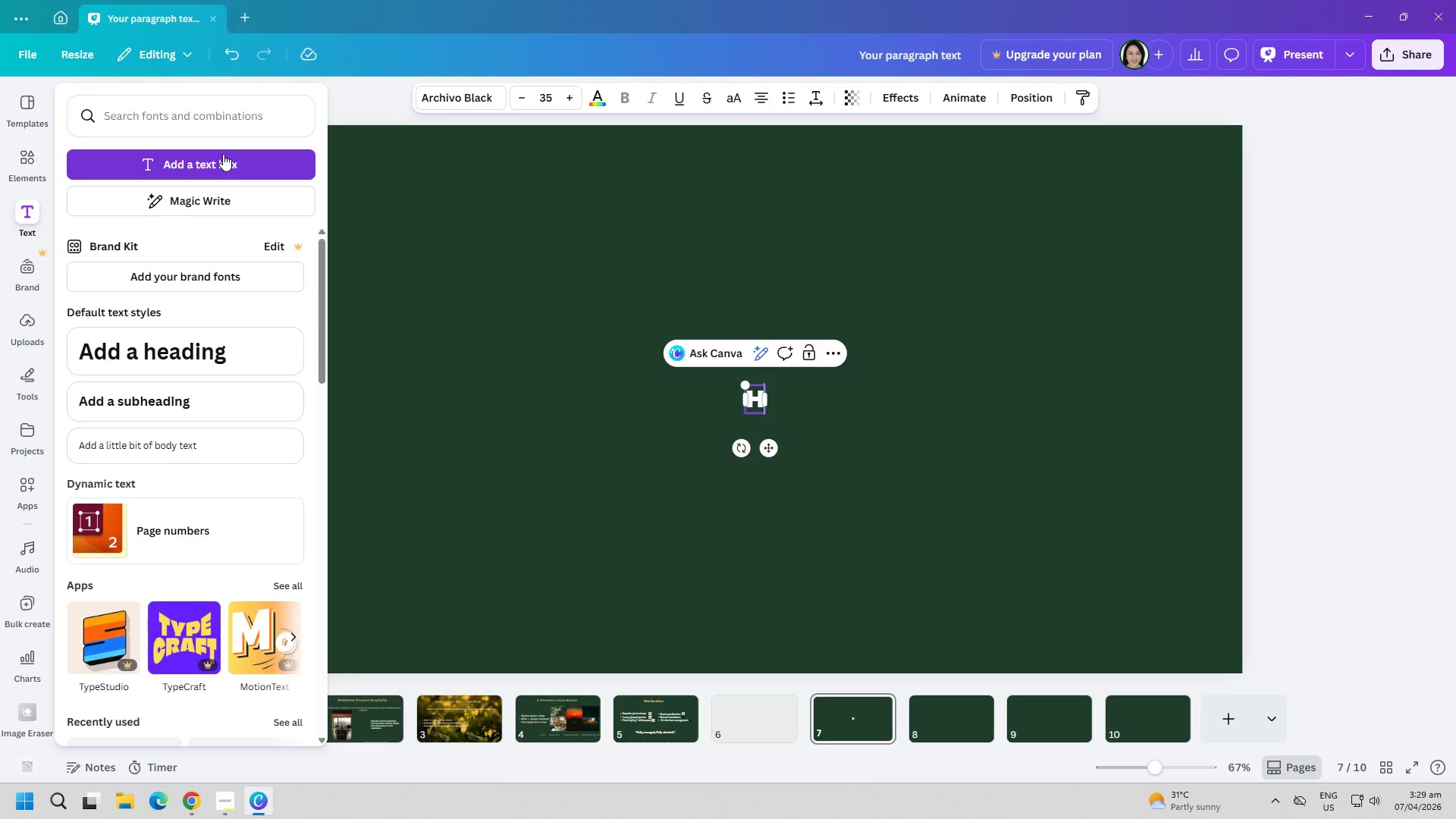 
key(CapsLock)
 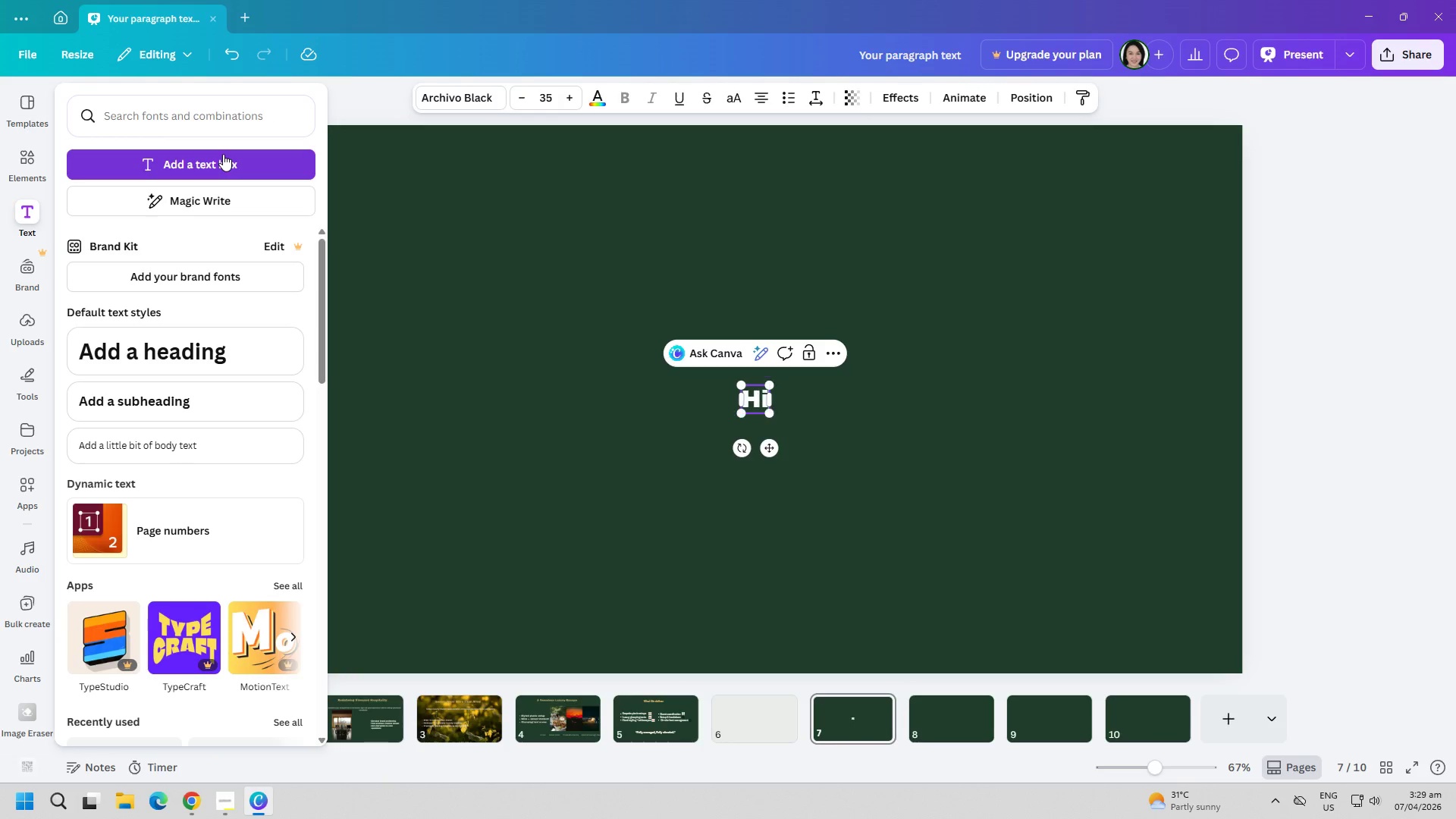 
key(I)
 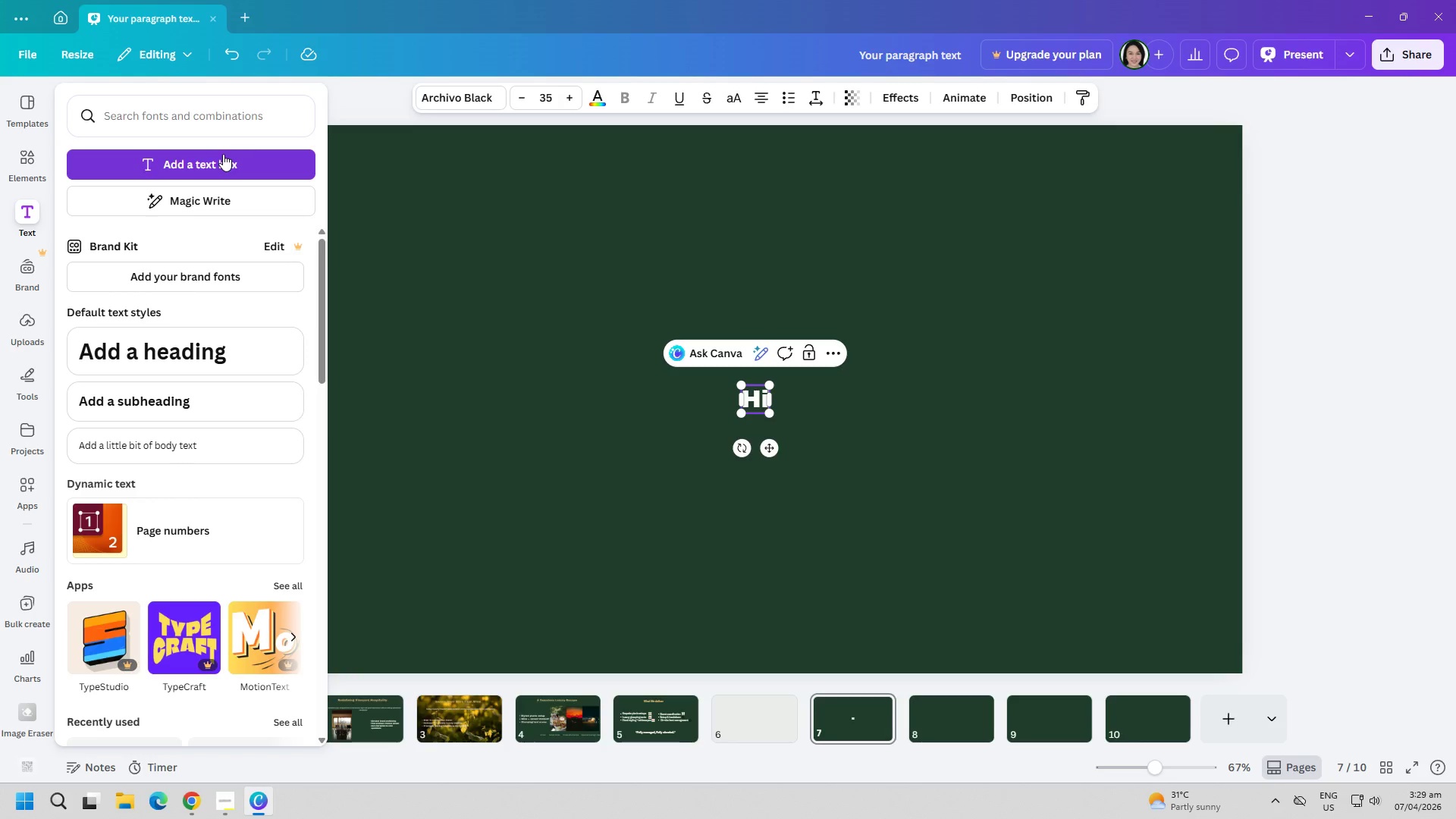 
key(Backspace)
 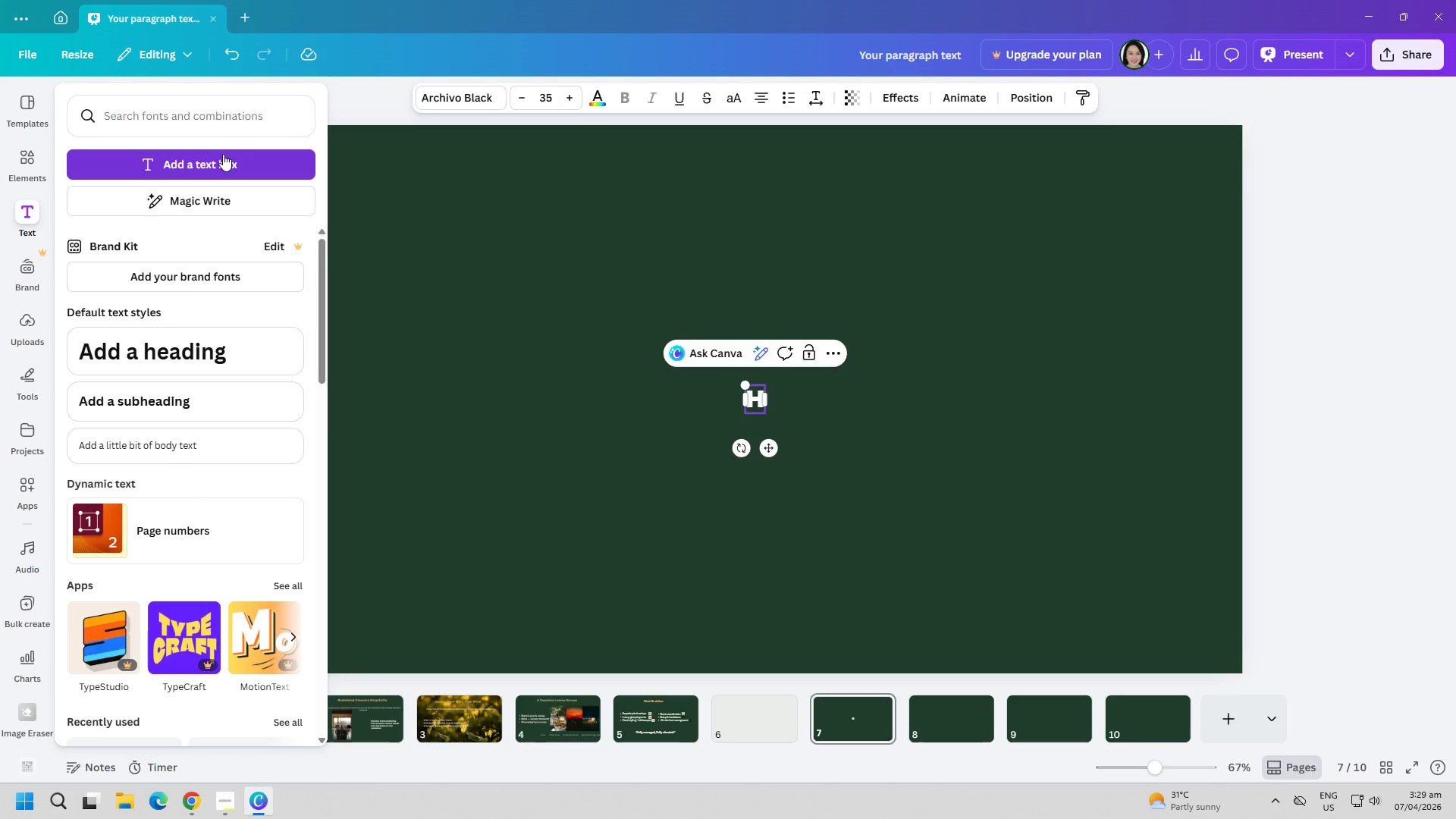 
key(Backspace)
 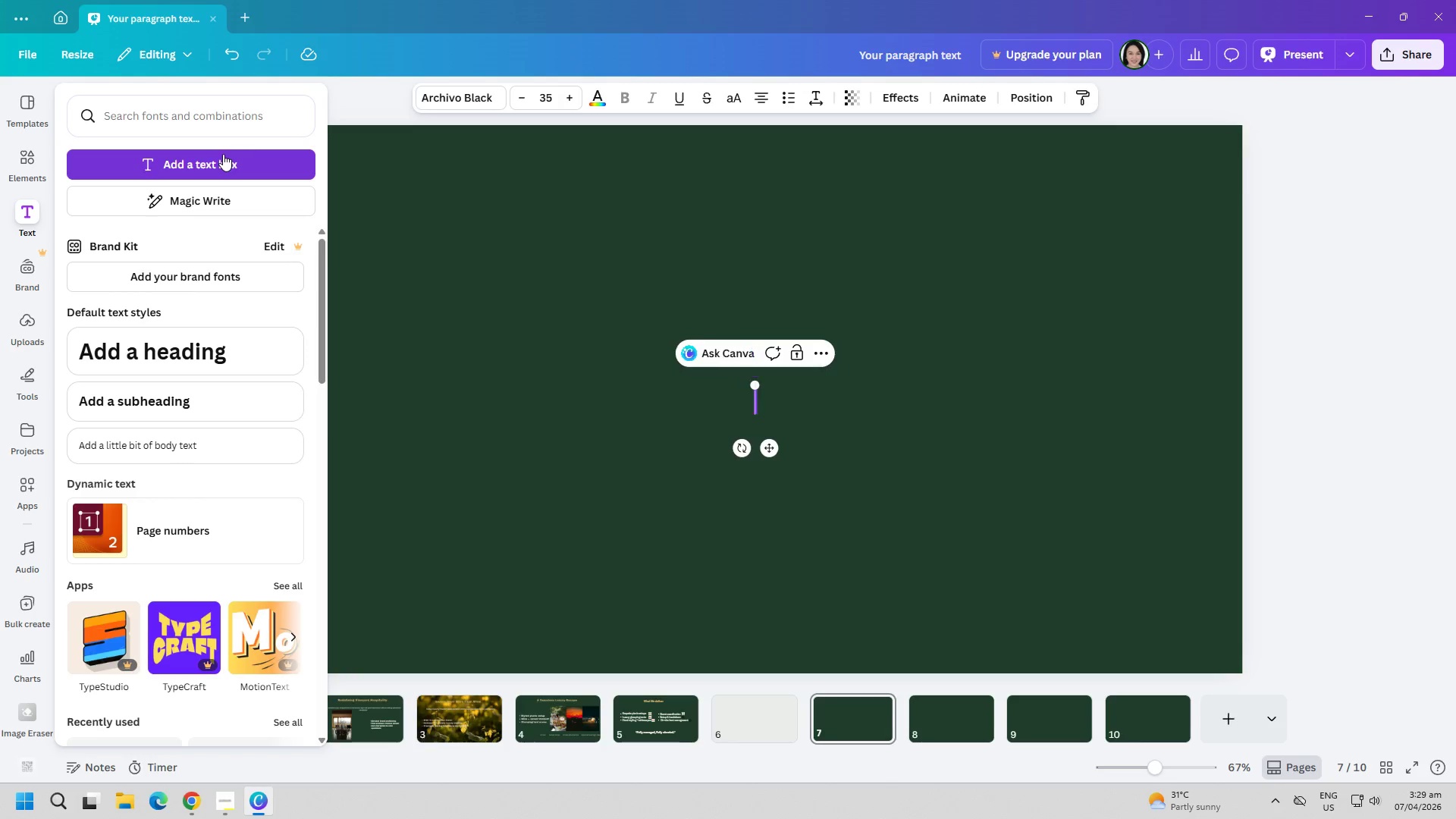 
key(Backspace)
 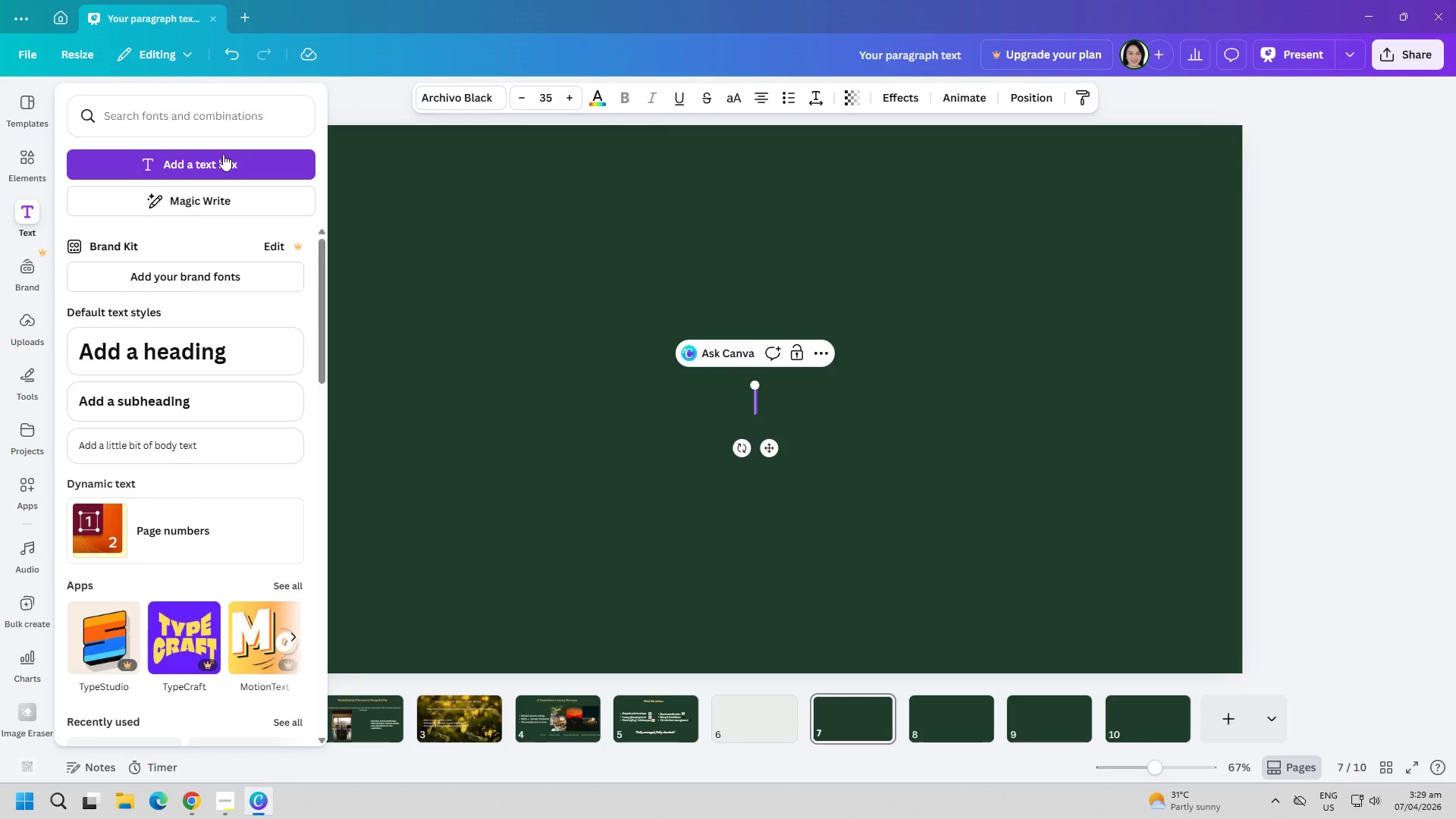 
key(Backspace)
 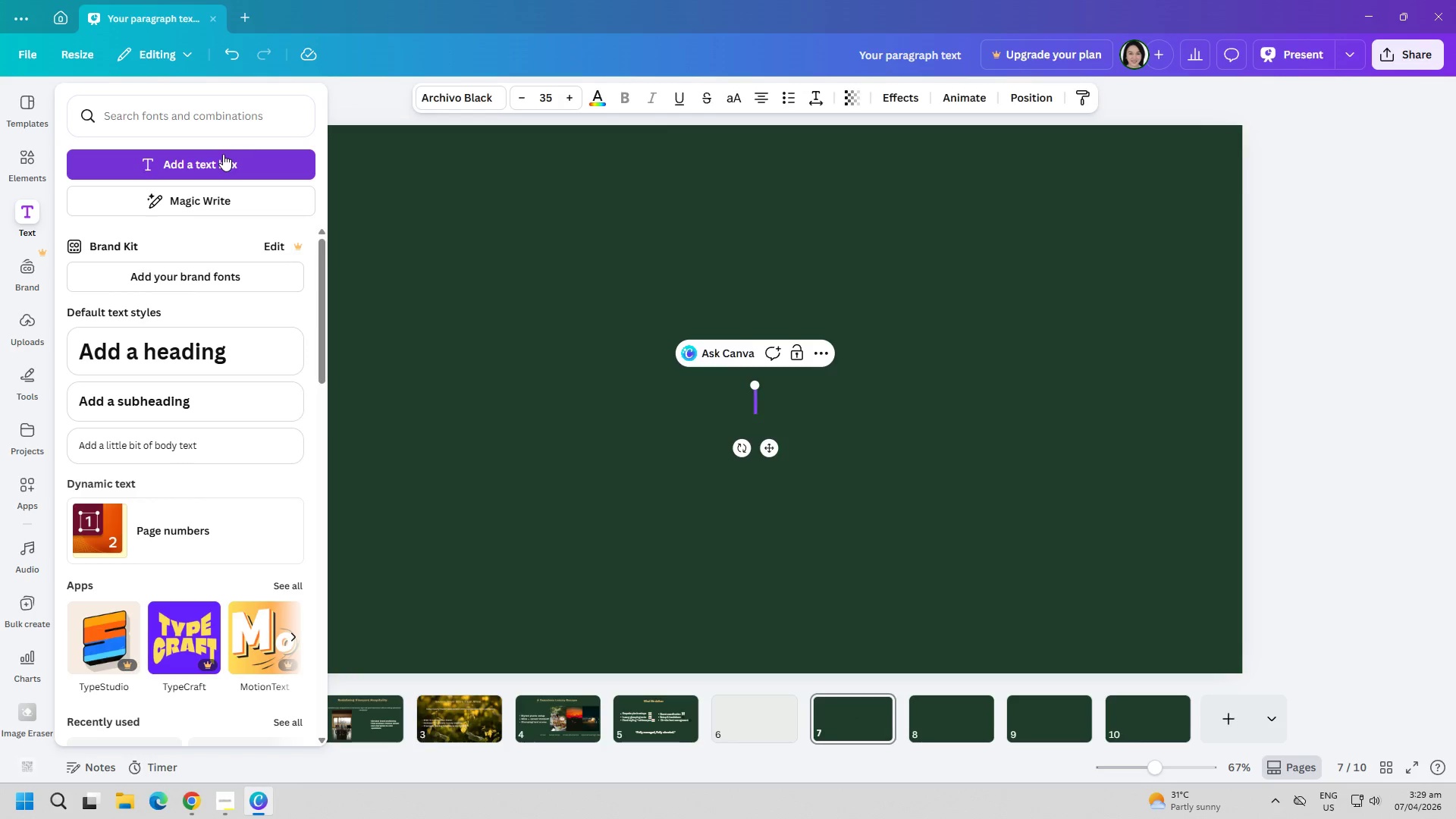 
key(Control+ControlLeft)
 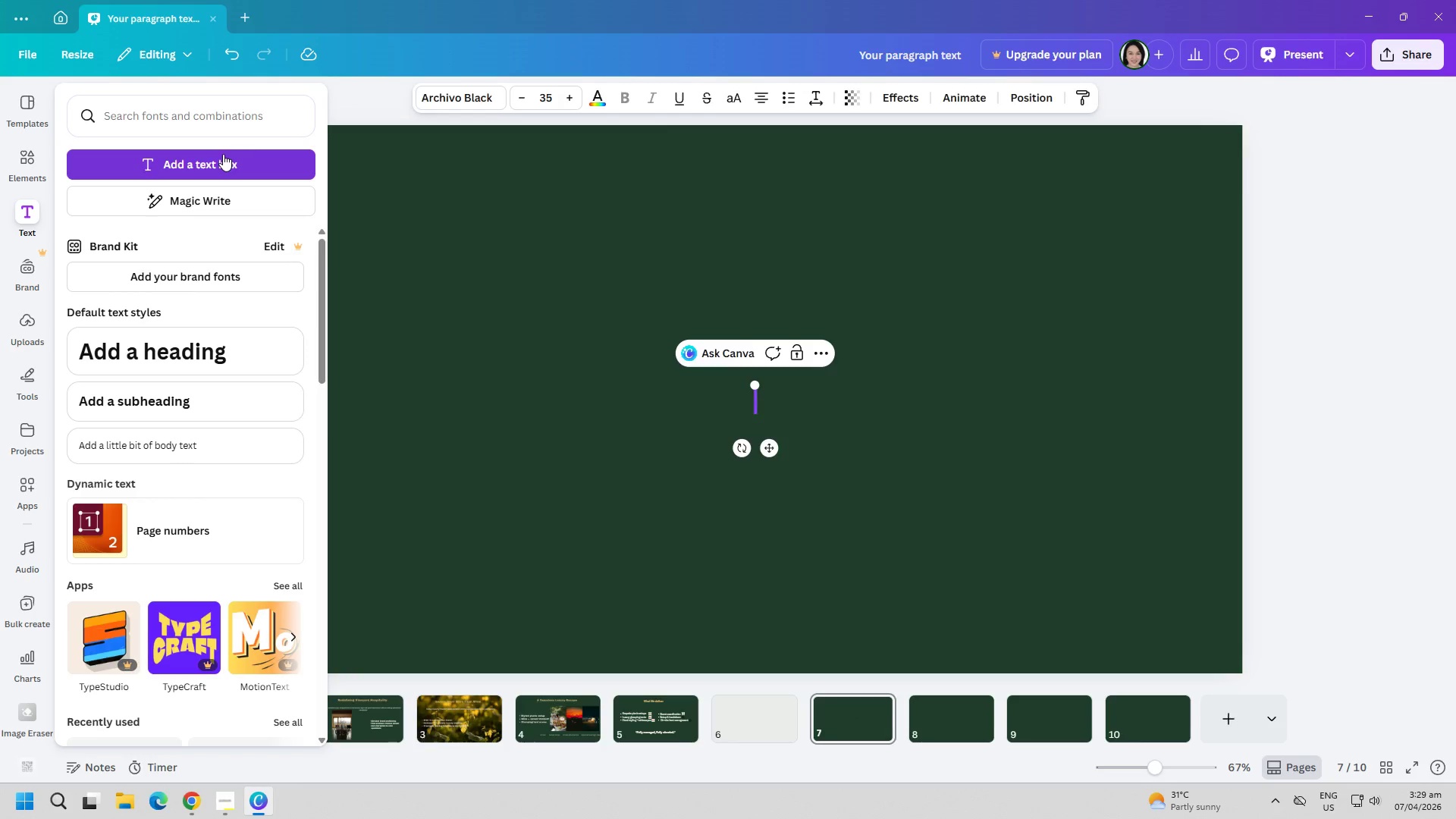 
key(Control+A)
 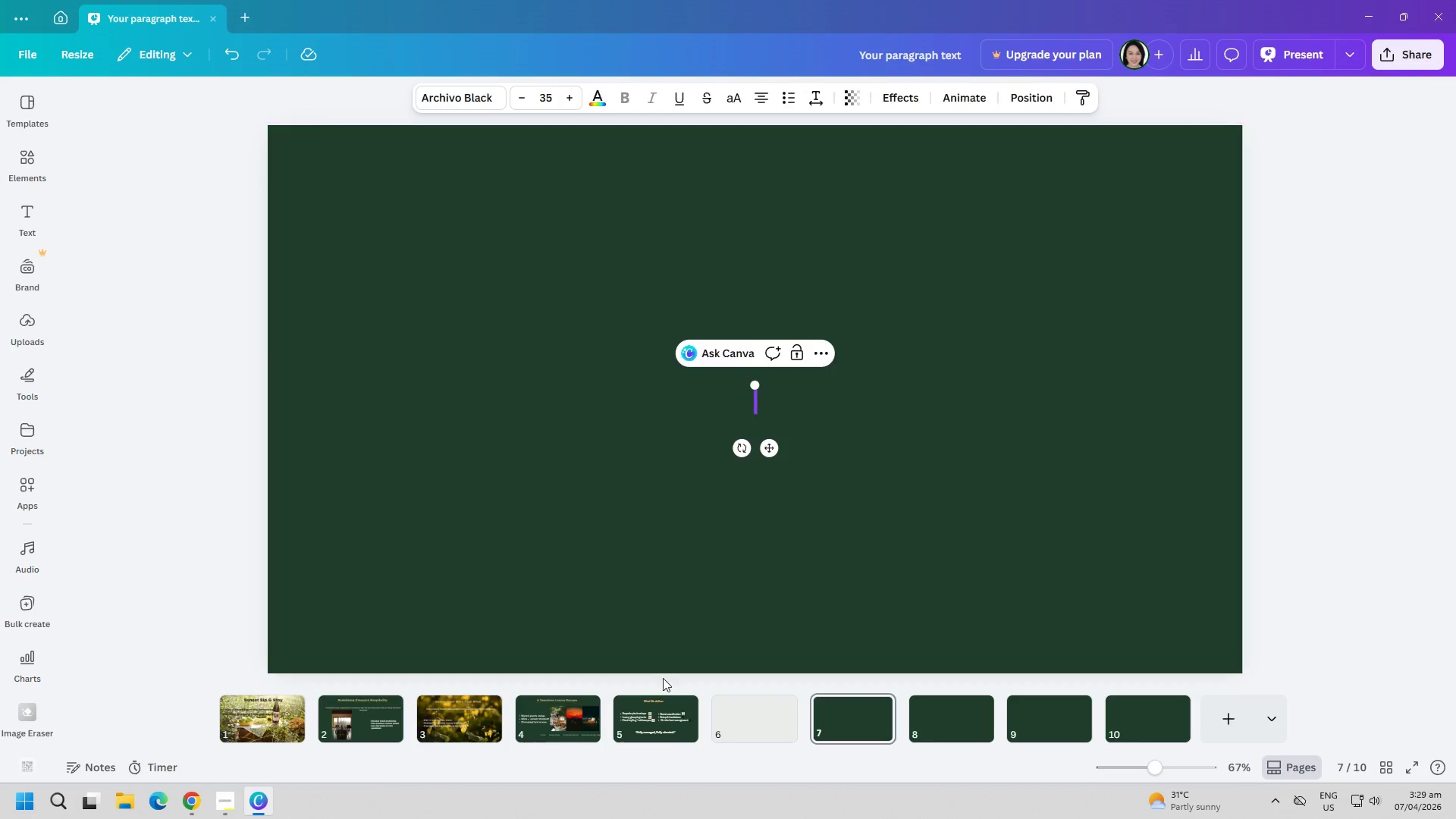 
left_click([752, 723])
 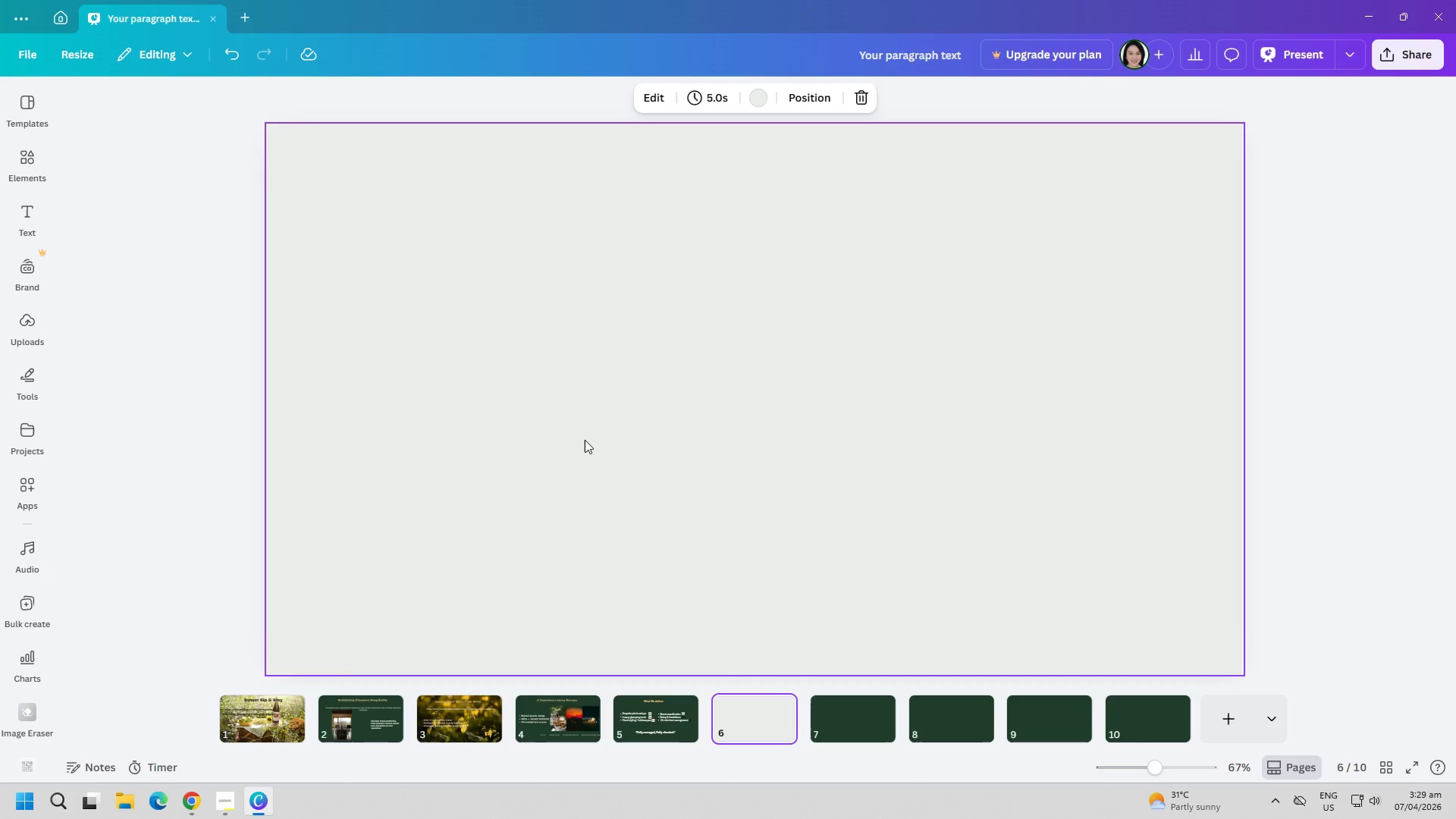 
wait(7.41)
 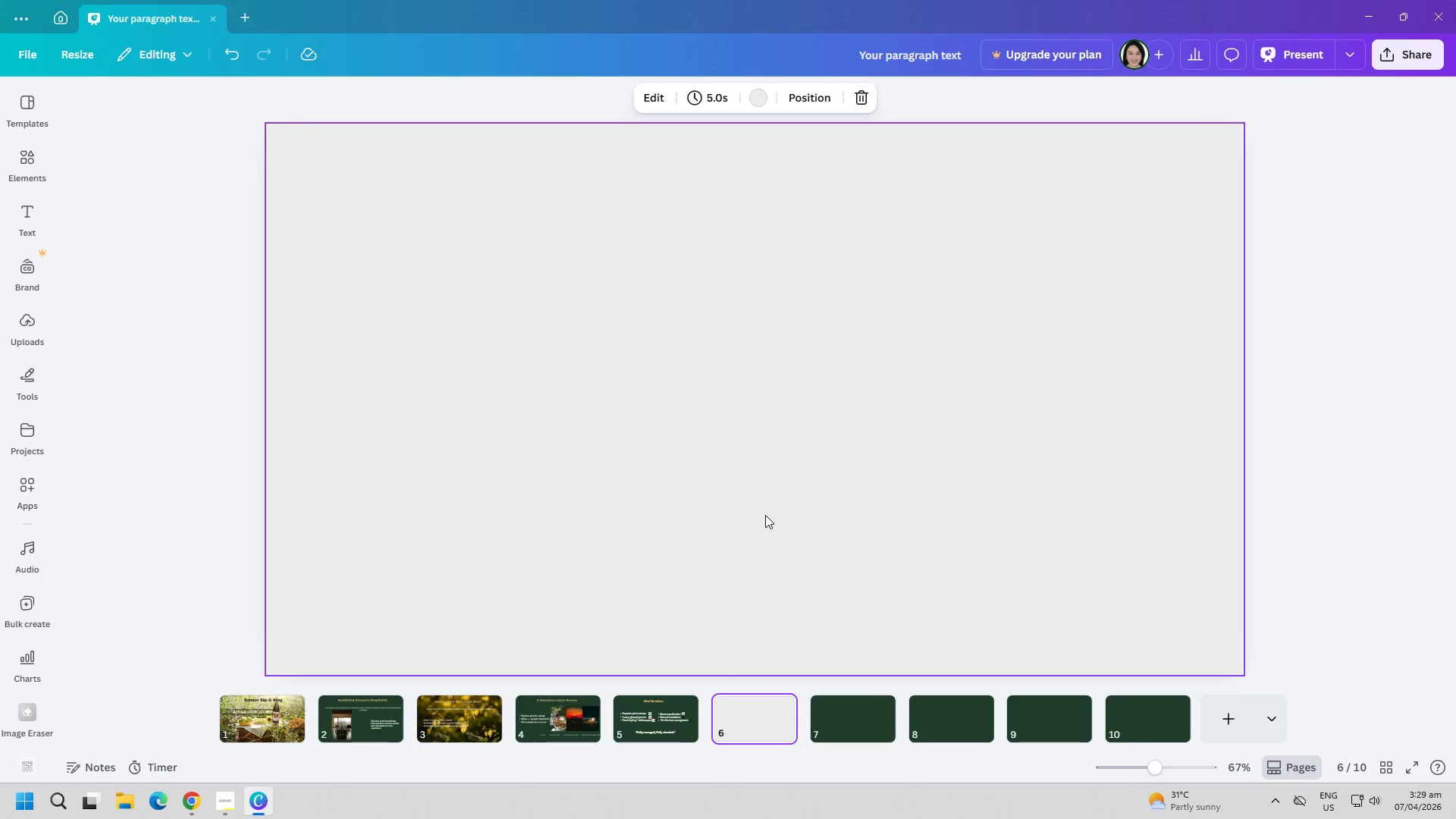 
left_click([34, 222])
 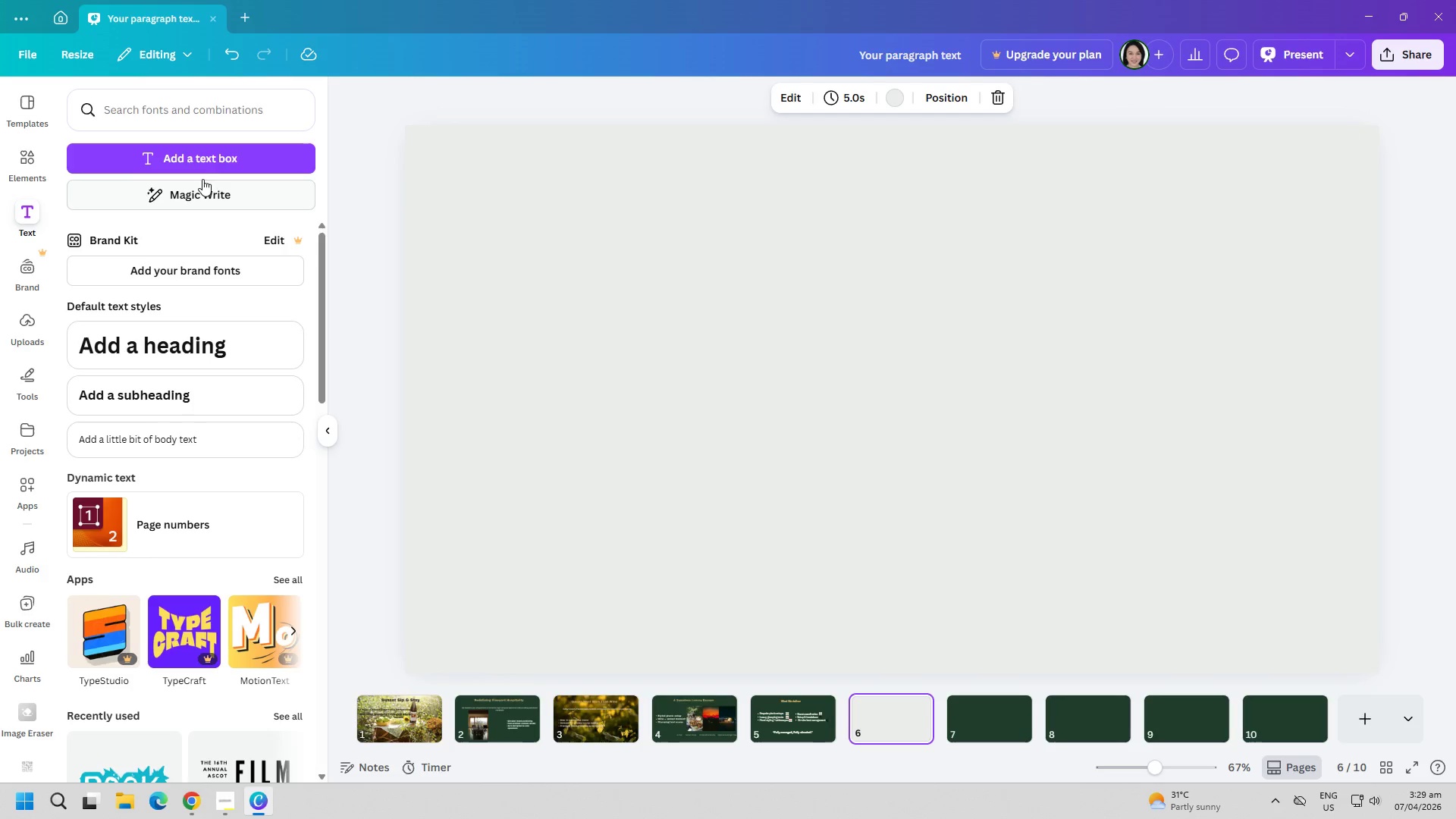 
type(High-Net-worth Coubl)
key(Backspace)
key(Backspace)
type(ples)
 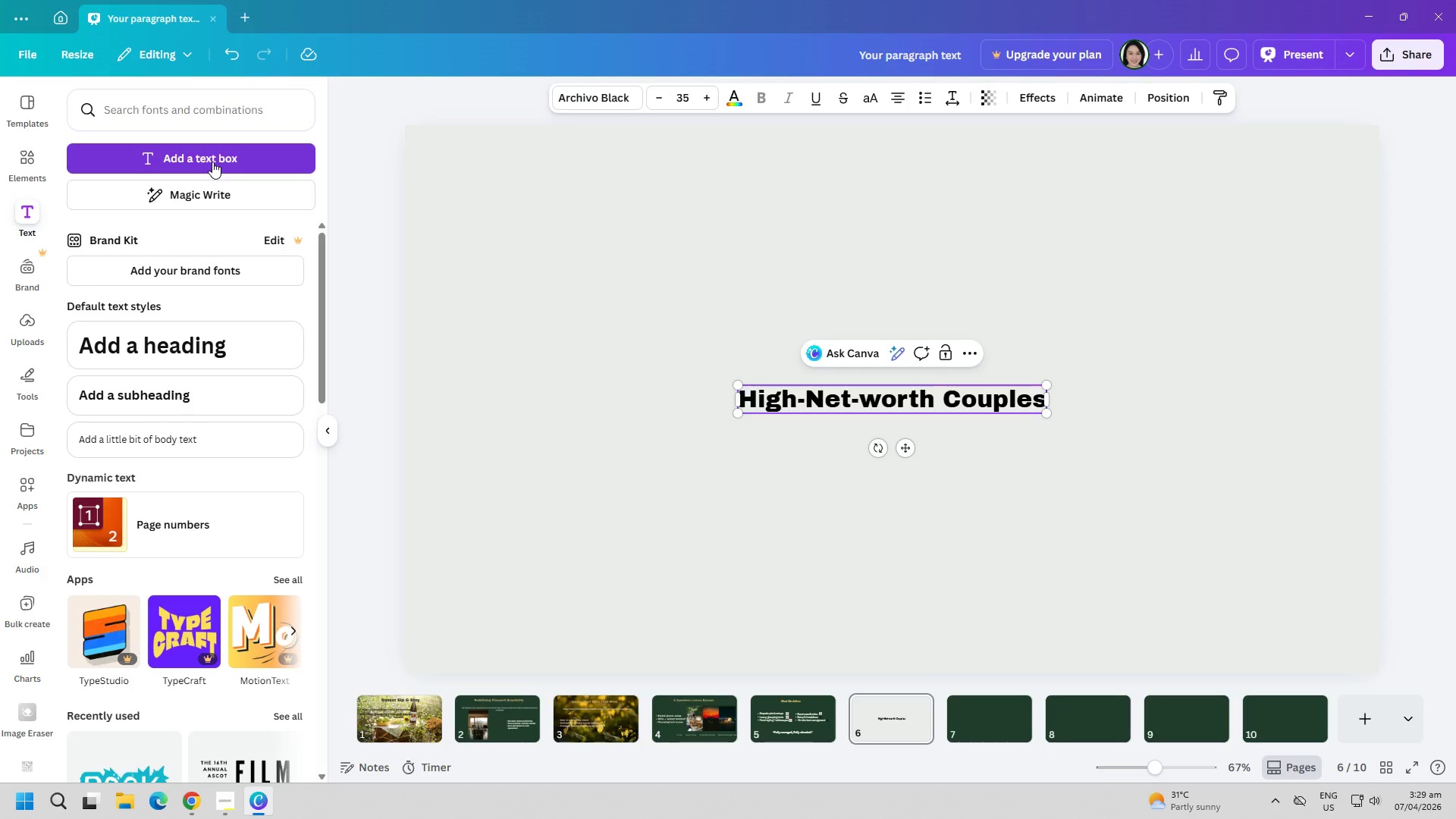 
key(Enter)
 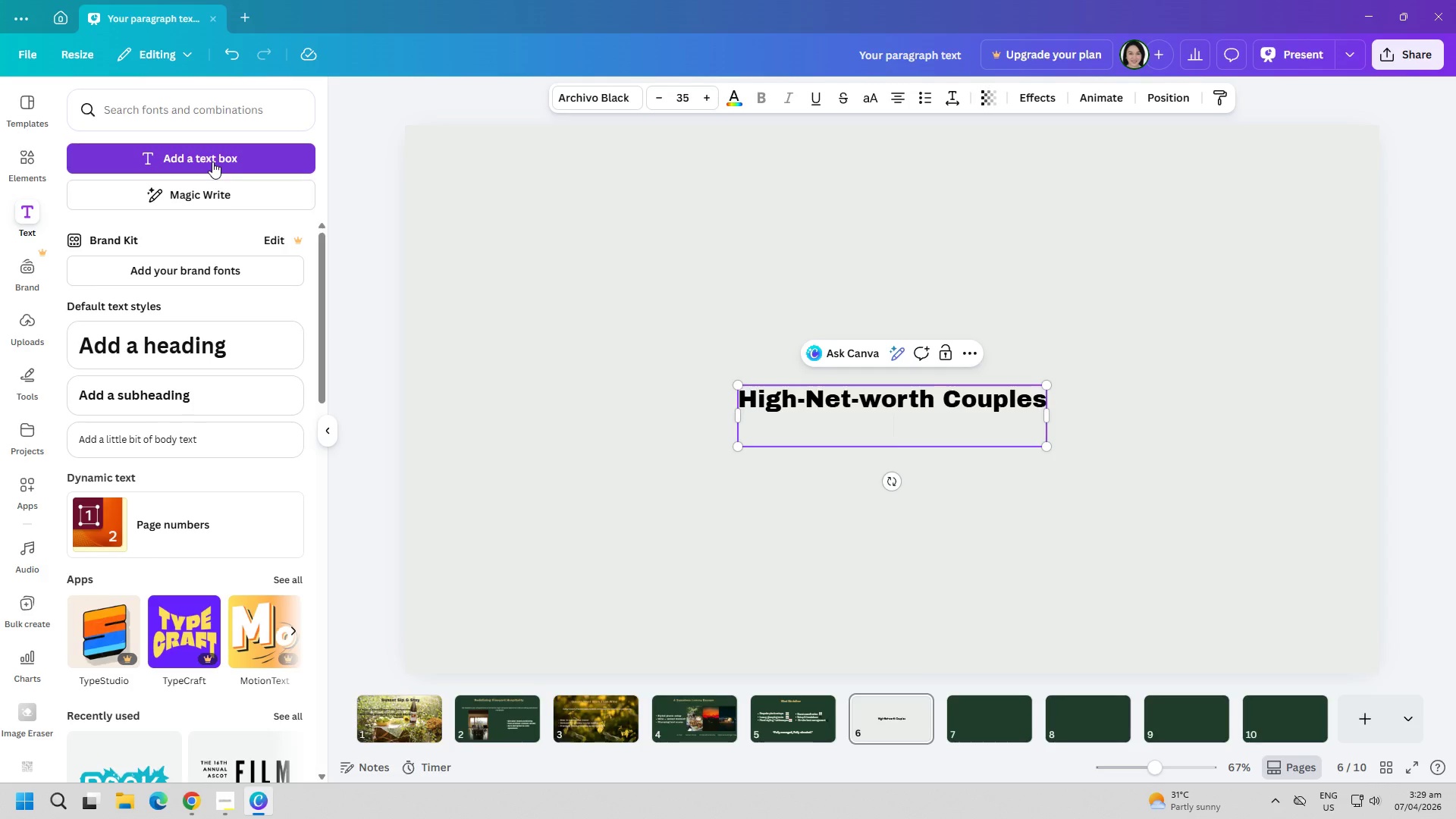 
type(Luxr)
key(Backspace)
type(ury Travelers)
 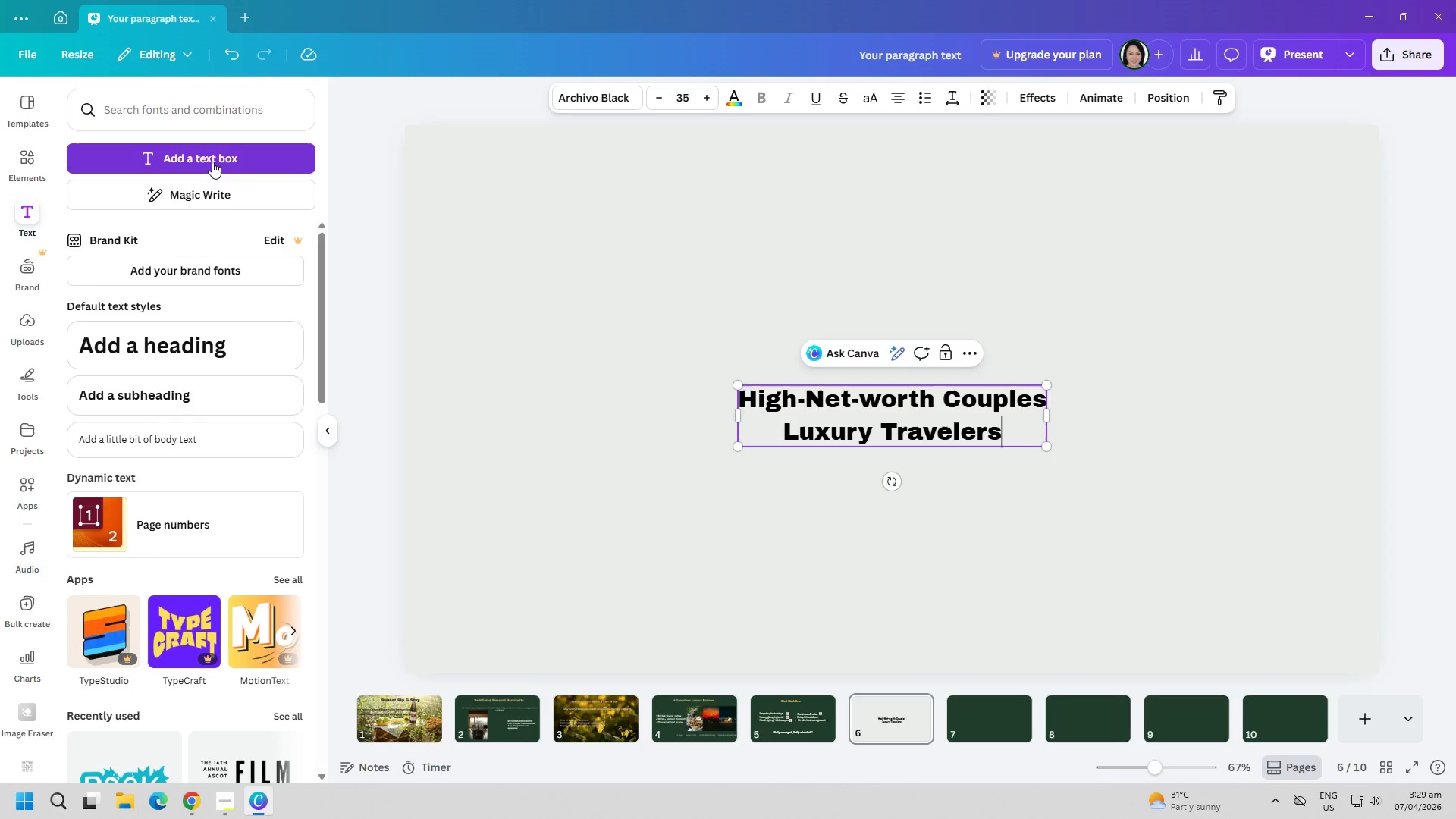 
key(Enter)
 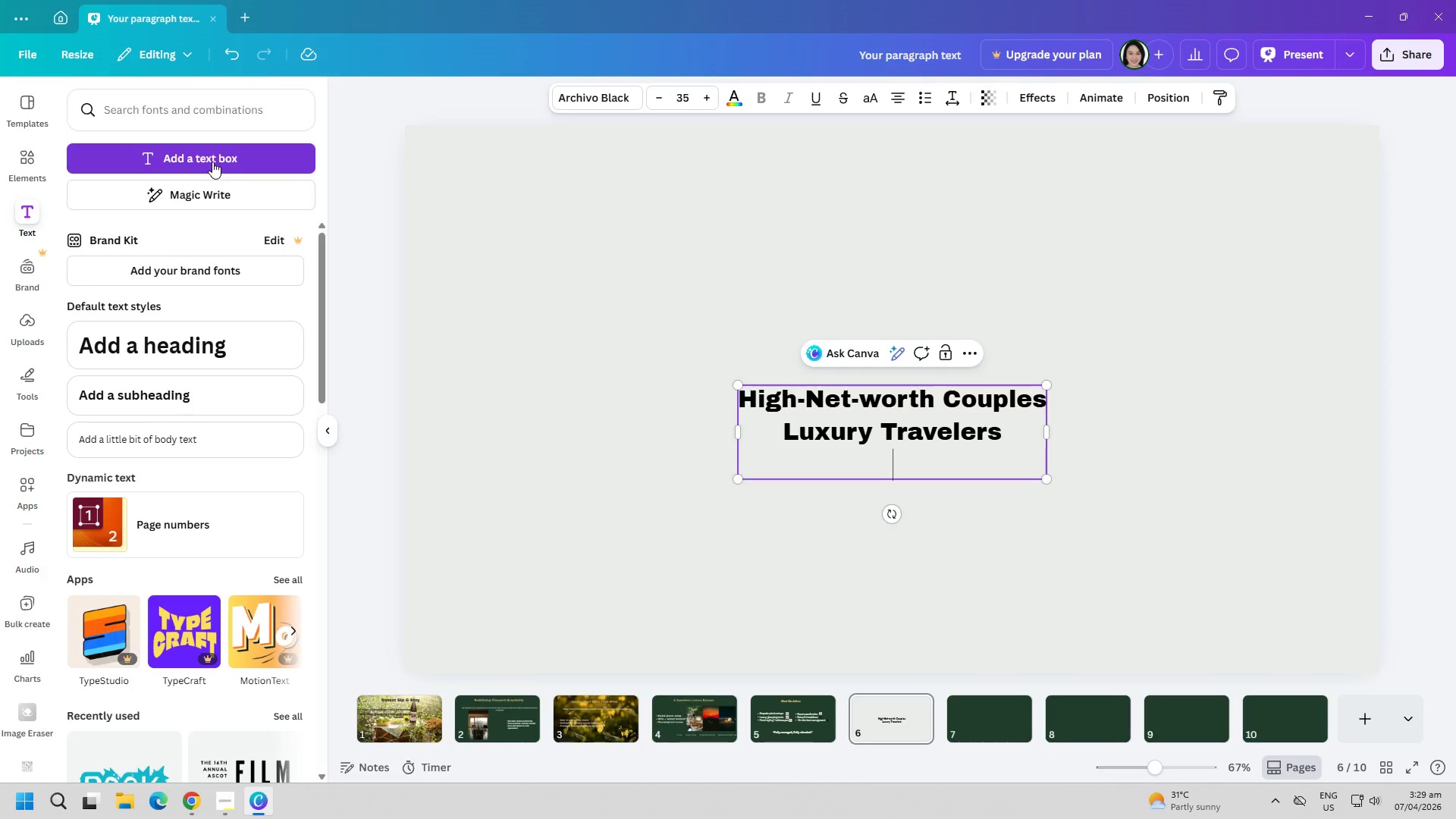 
type(Private Celebrat)
key(Backspace)
key(Backspace)
key(Backspace)
type(reat)
key(Backspace)
key(Backspace)
key(Backspace)
type(ations ( Anniversaries)
 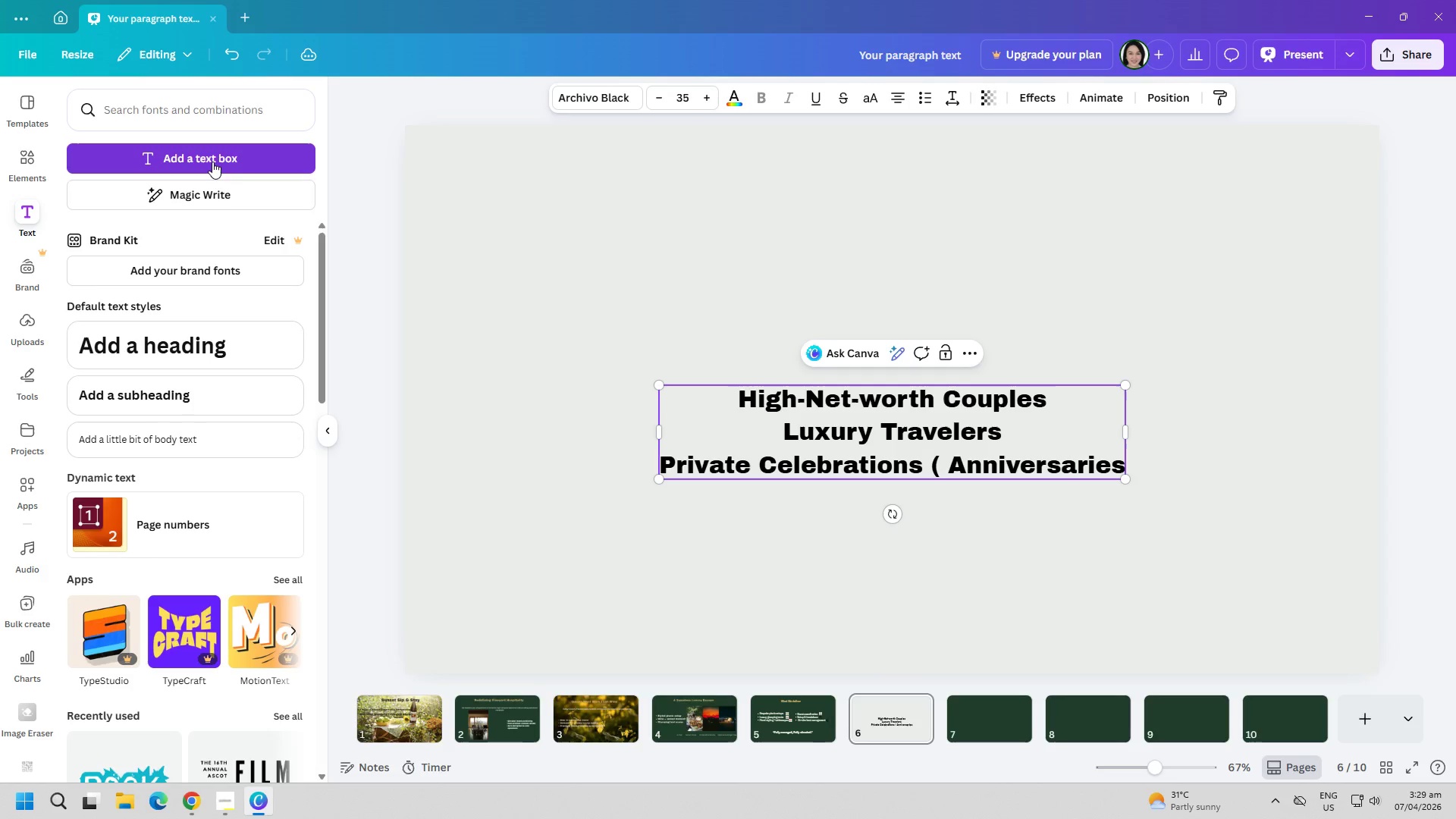 
type(, Proposals))
 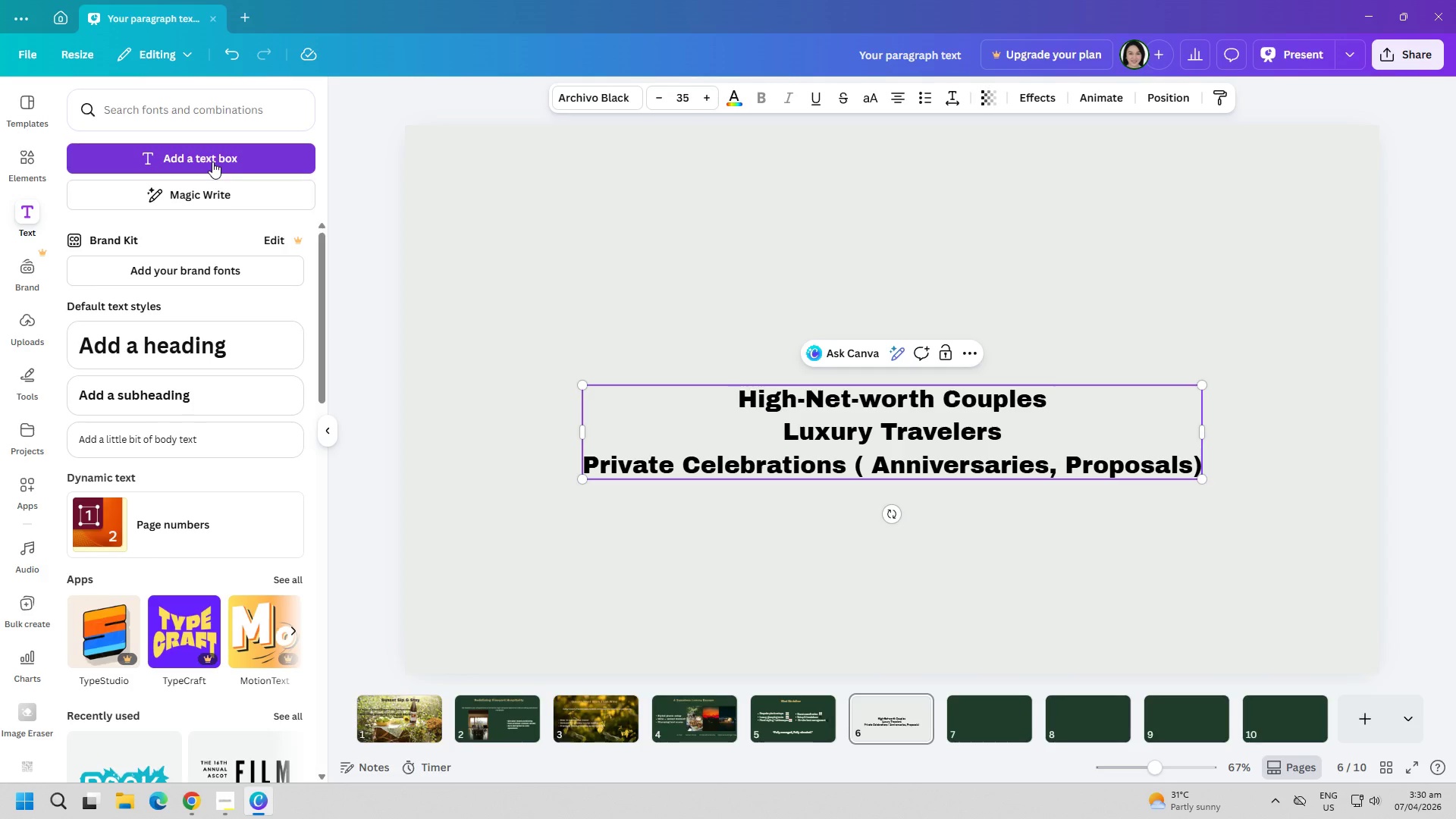 
key(Control+ControlLeft)
 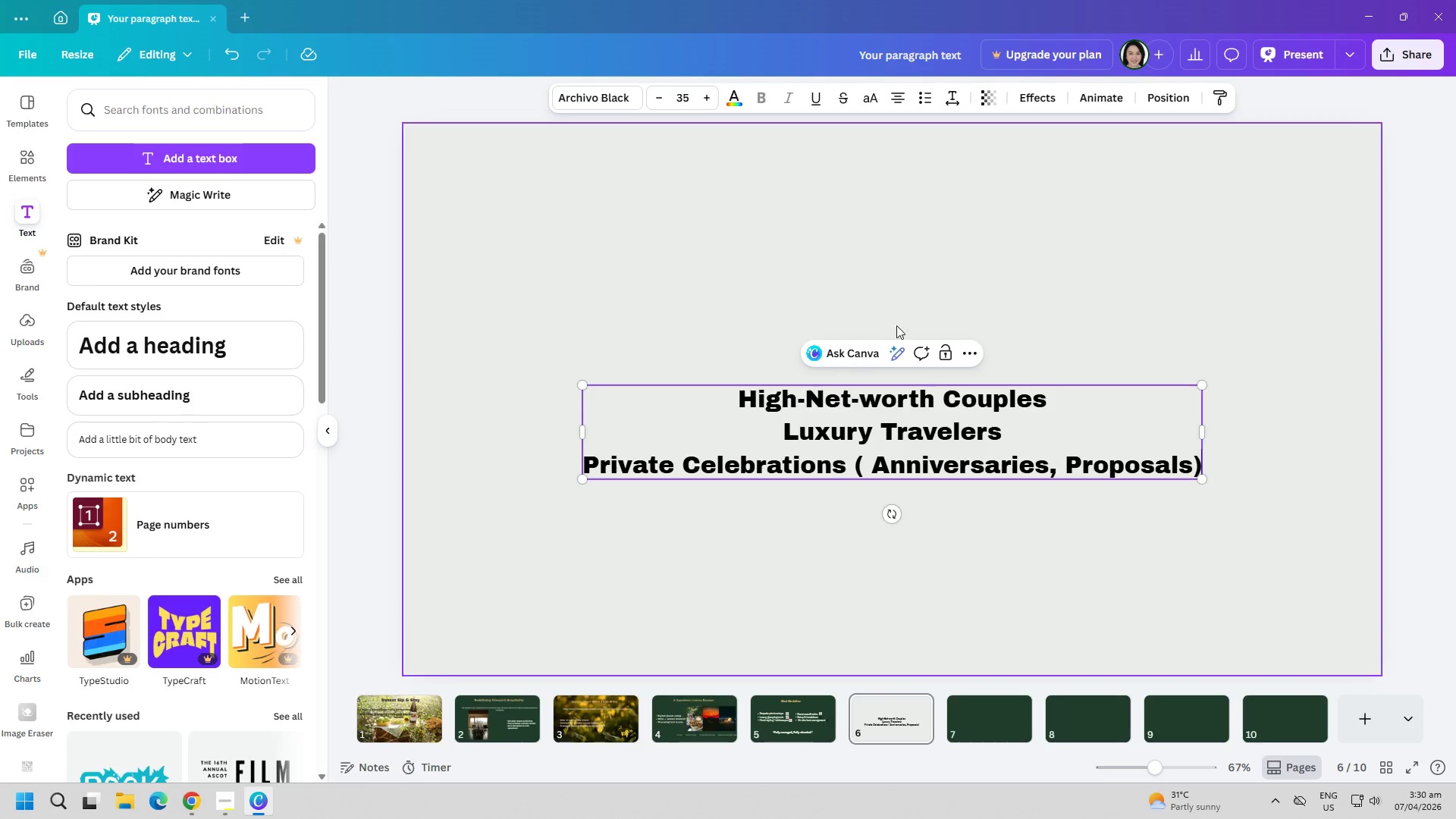 
key(Control+A)
 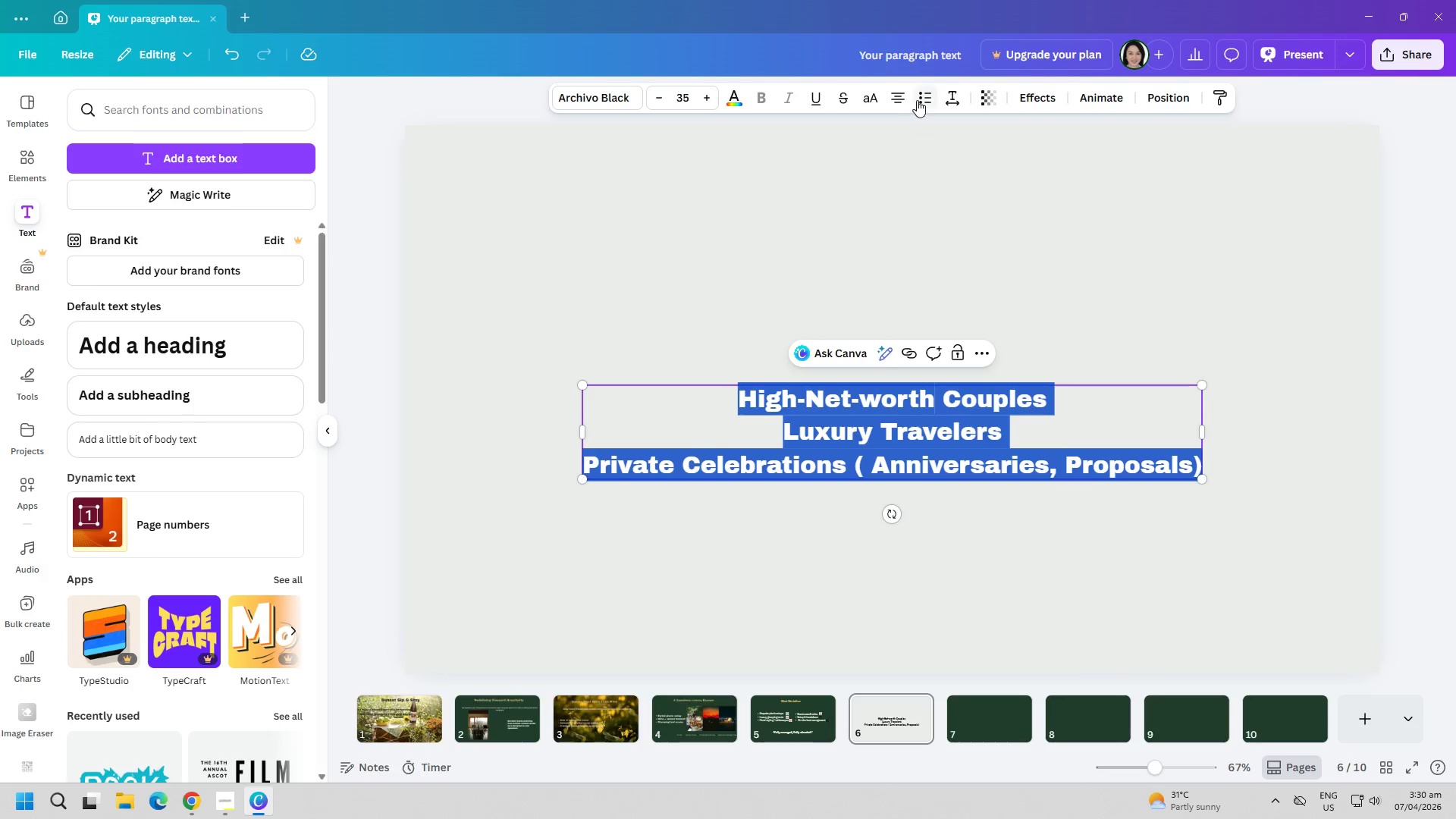 
double_click([921, 100])
 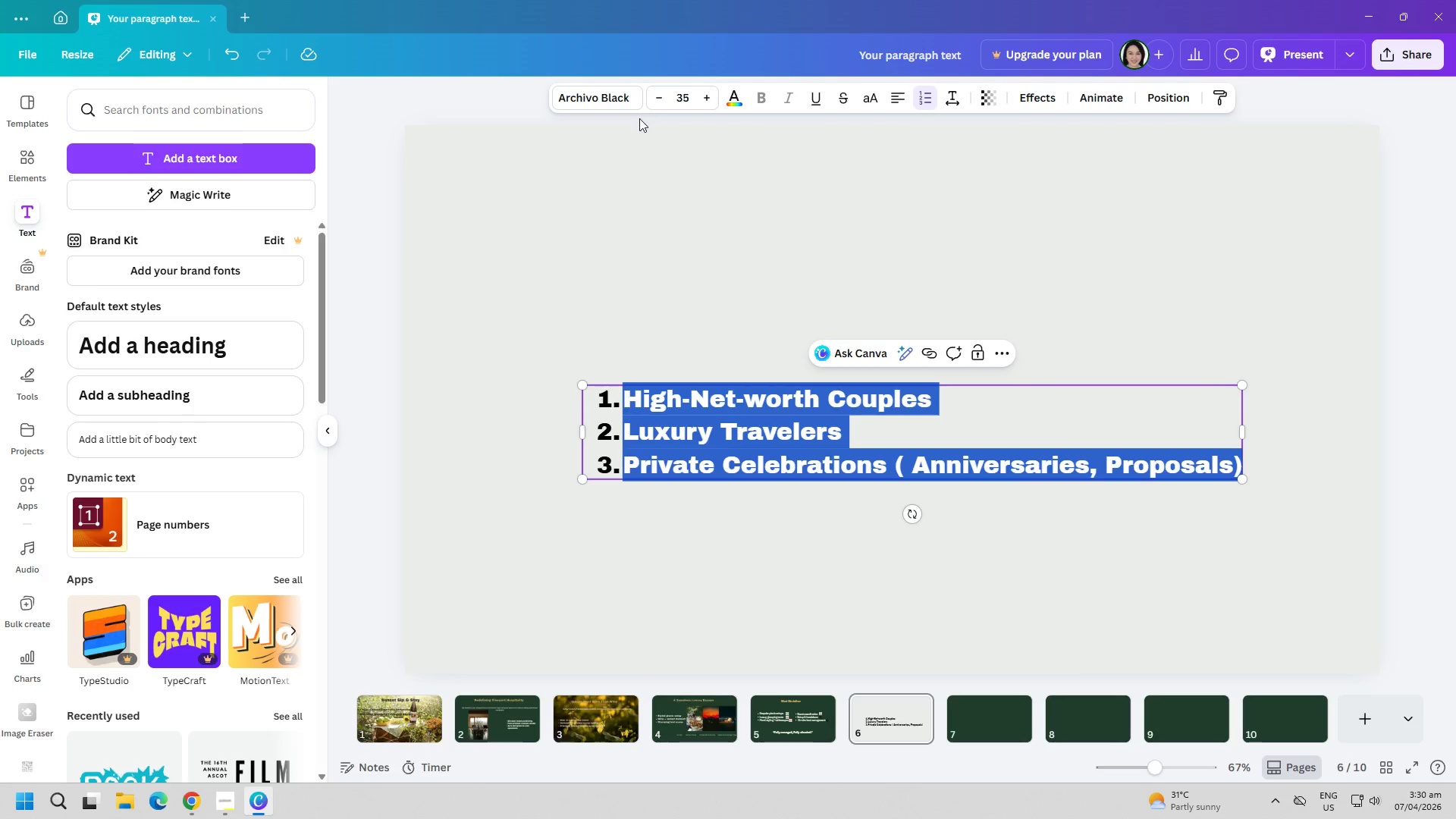 
left_click([731, 93])
 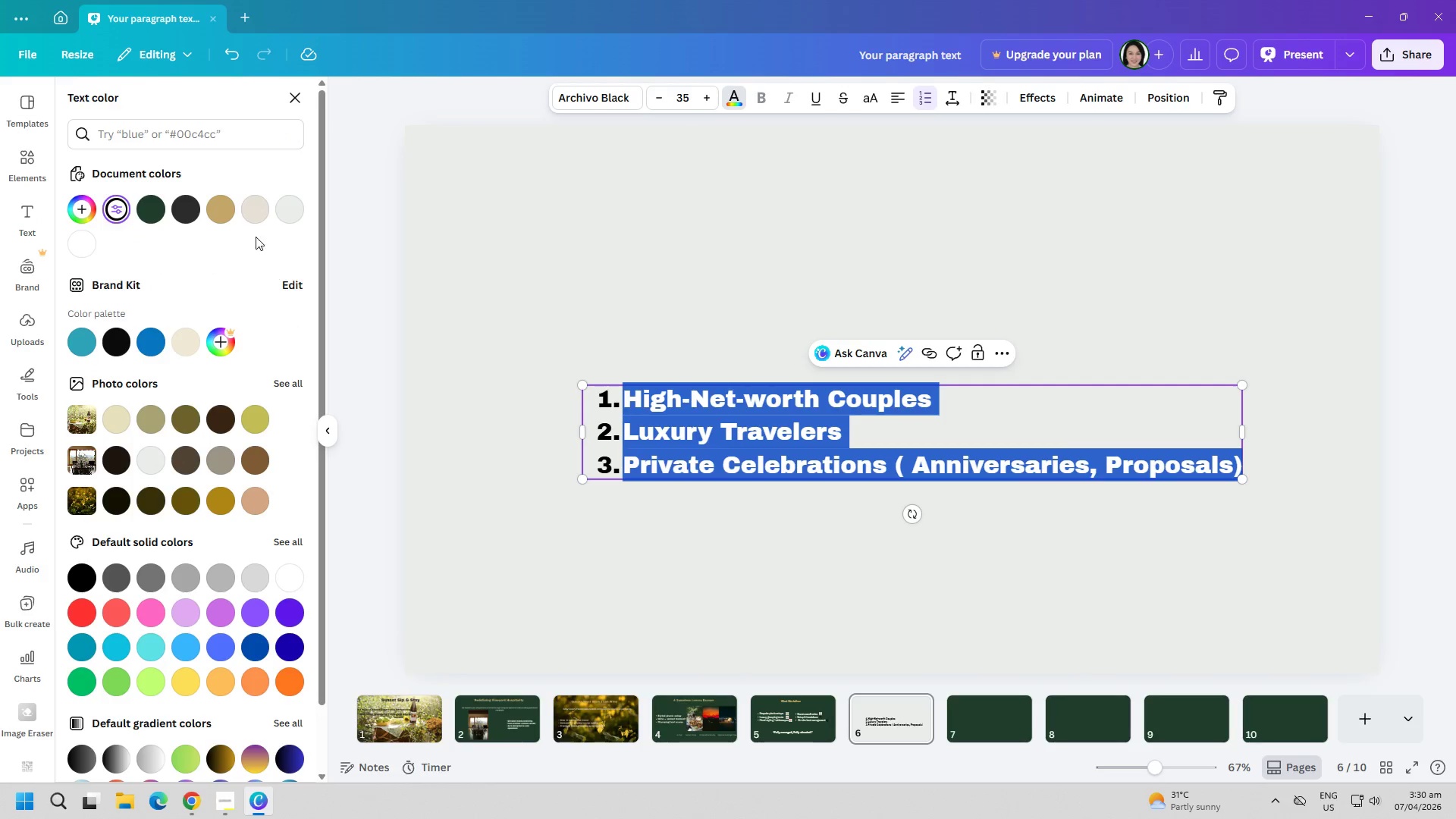 
left_click([227, 213])
 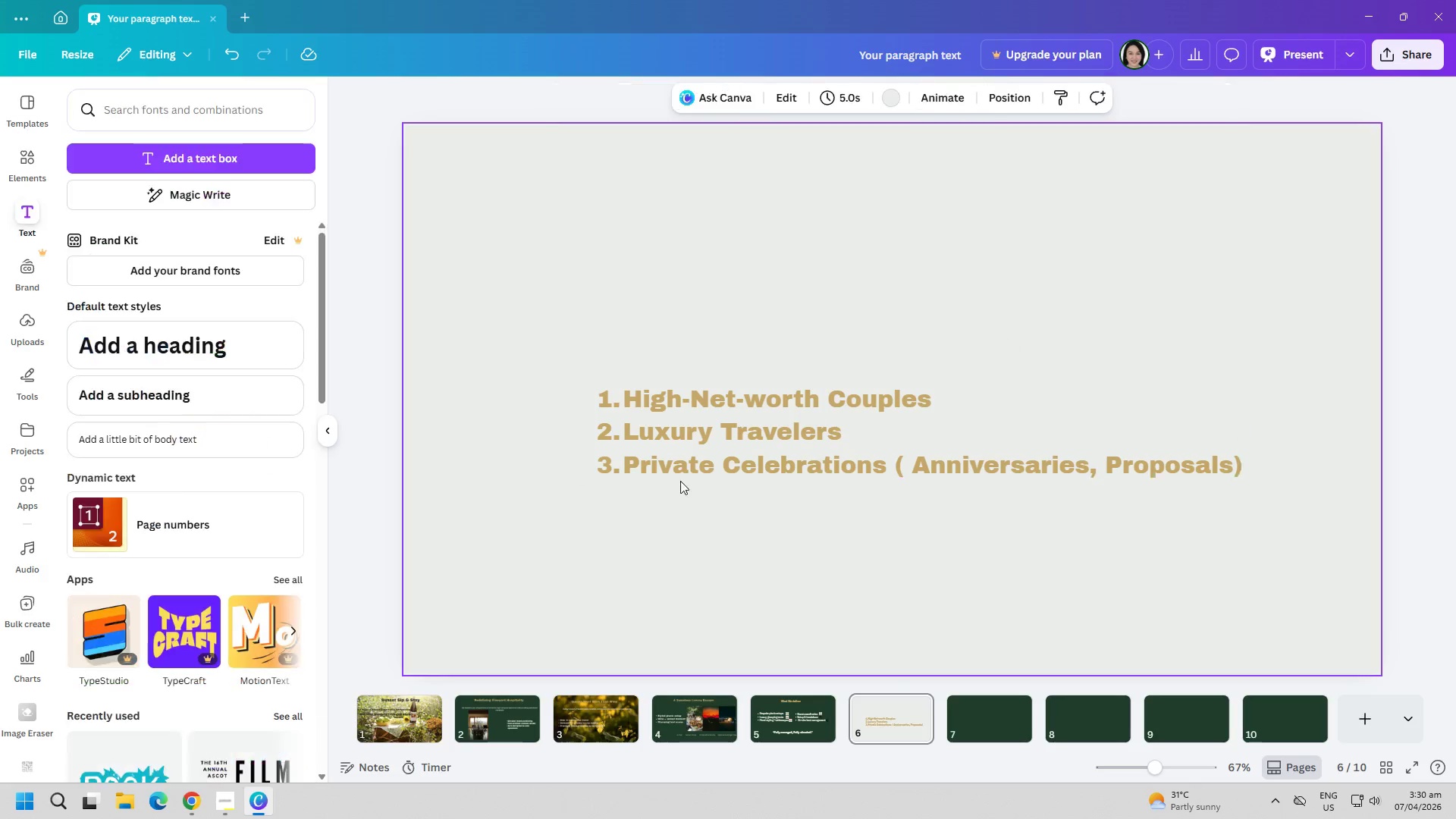 
left_click_drag(start_coordinate=[739, 443], to_coordinate=[631, 425])
 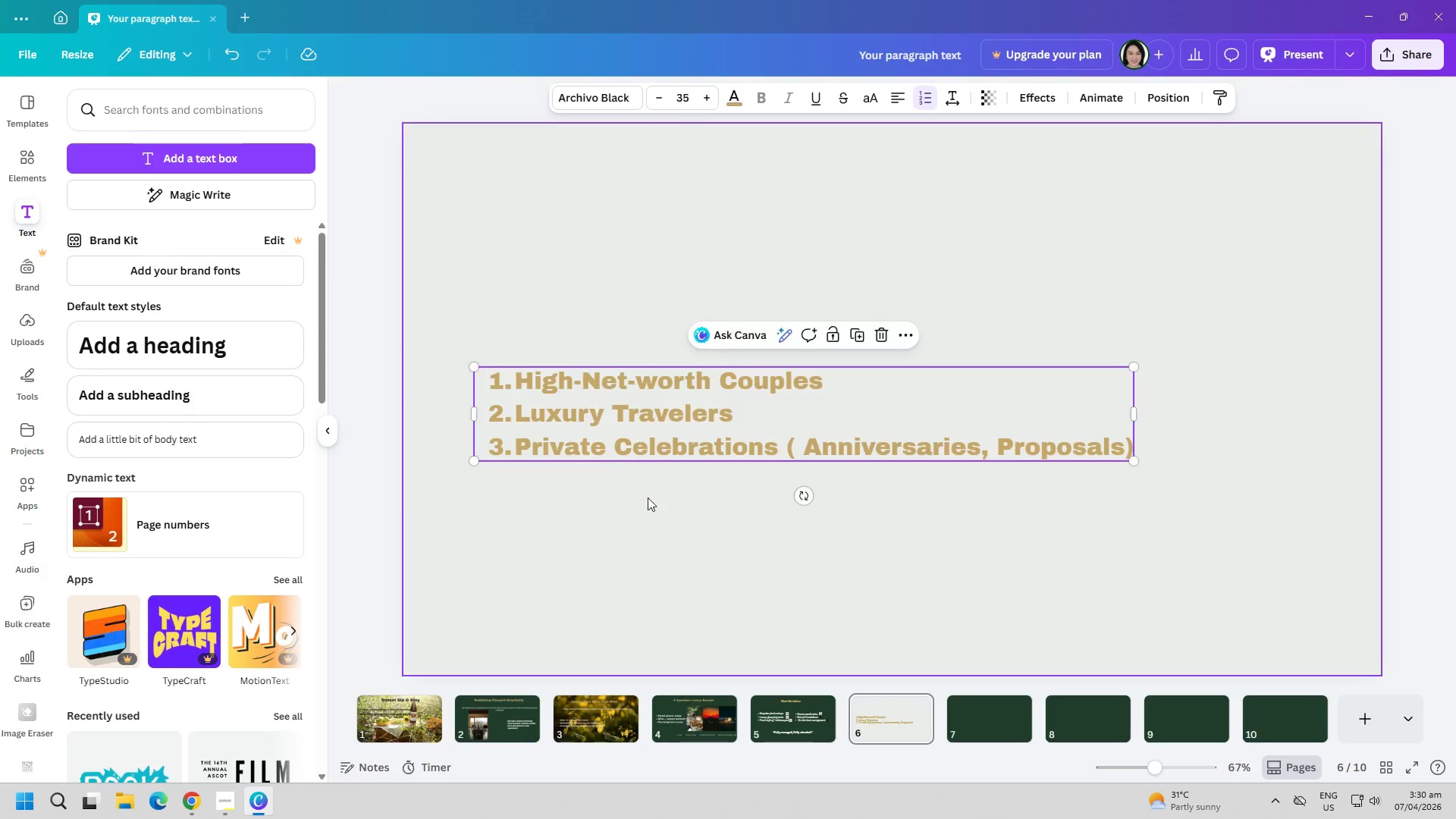 
left_click([654, 509])
 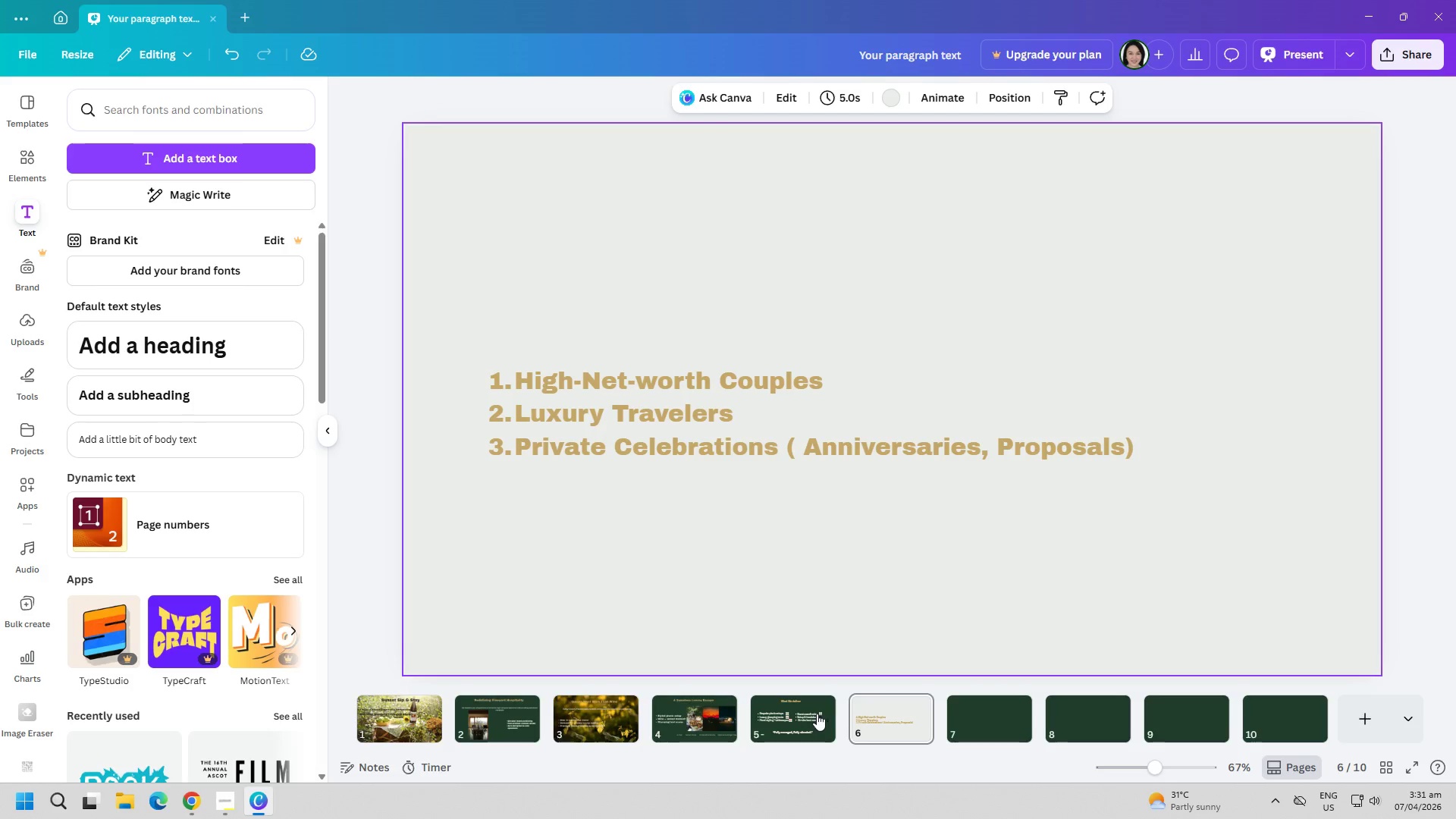 
wait(109.09)
 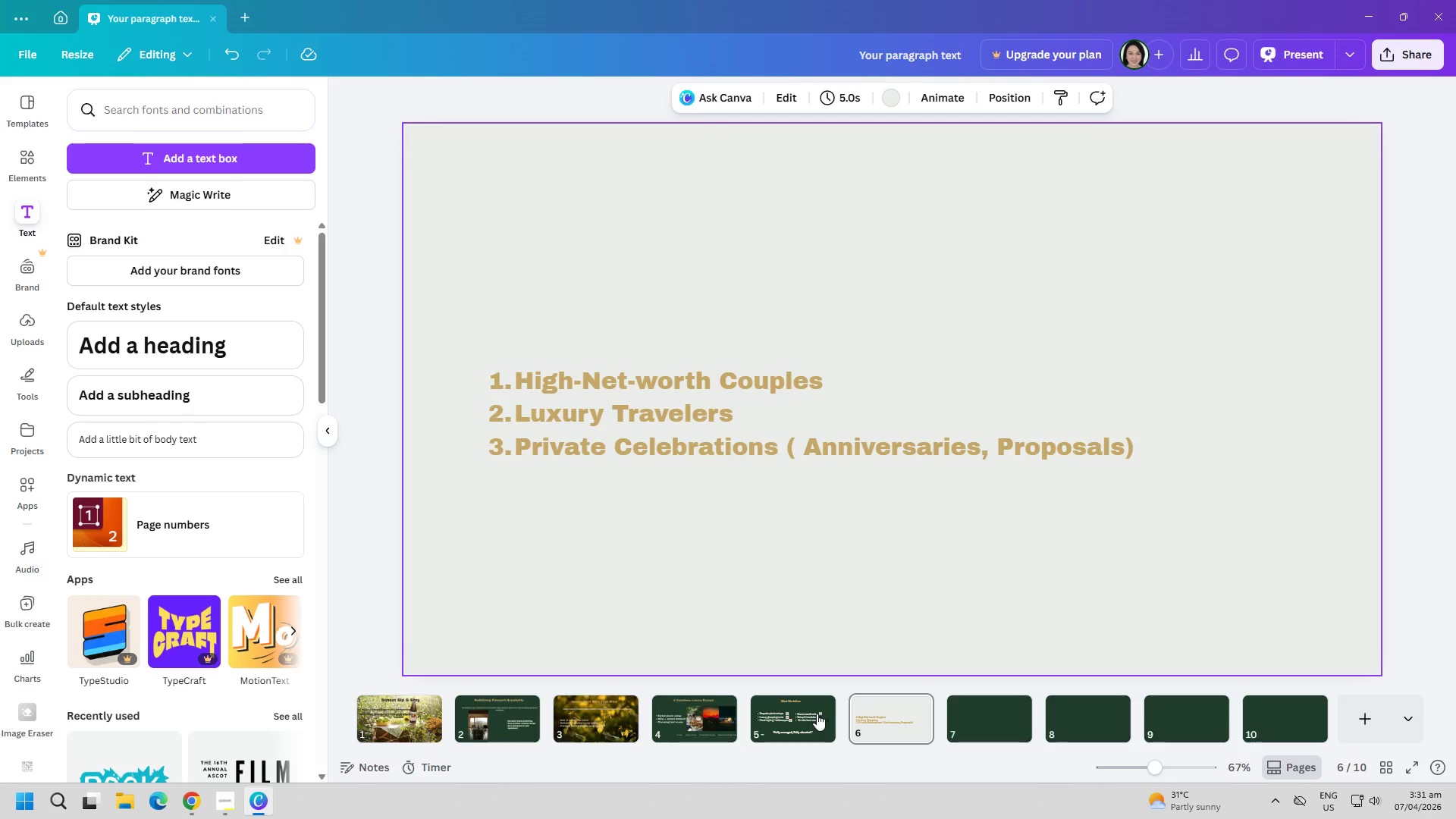 
left_click_drag(start_coordinate=[677, 415], to_coordinate=[648, 542])
 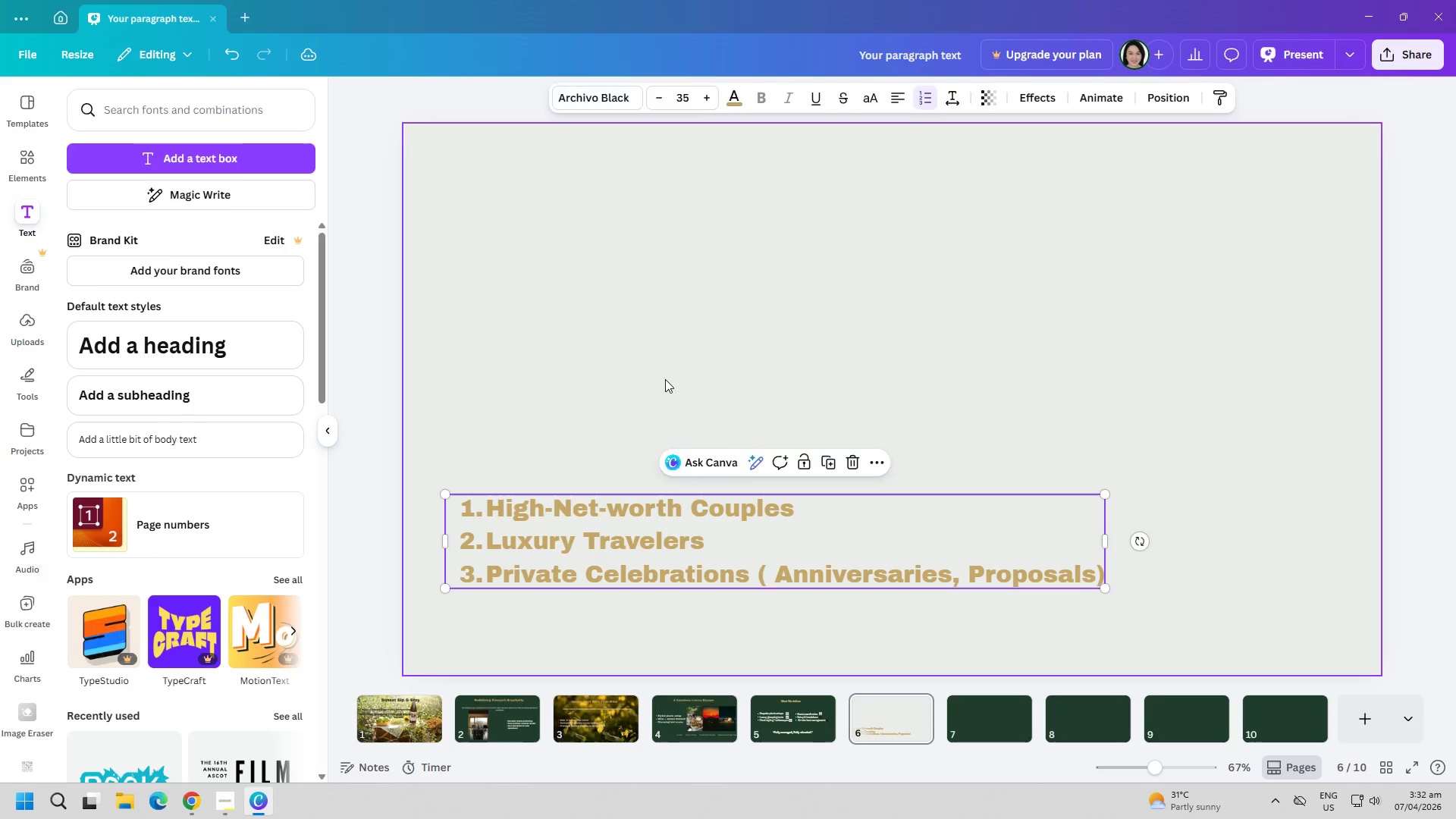 
left_click([665, 379])
 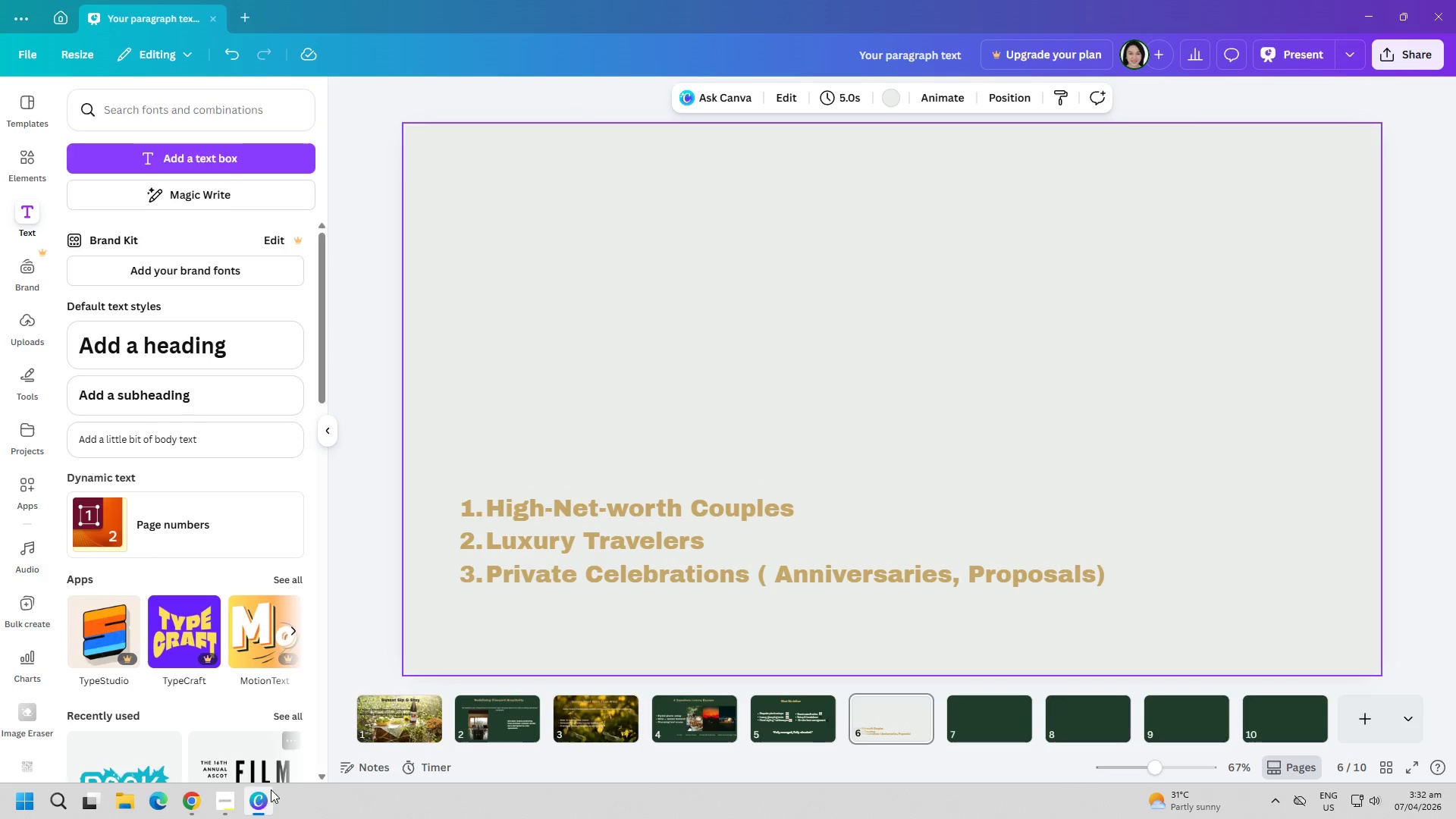 
left_click([225, 802])